 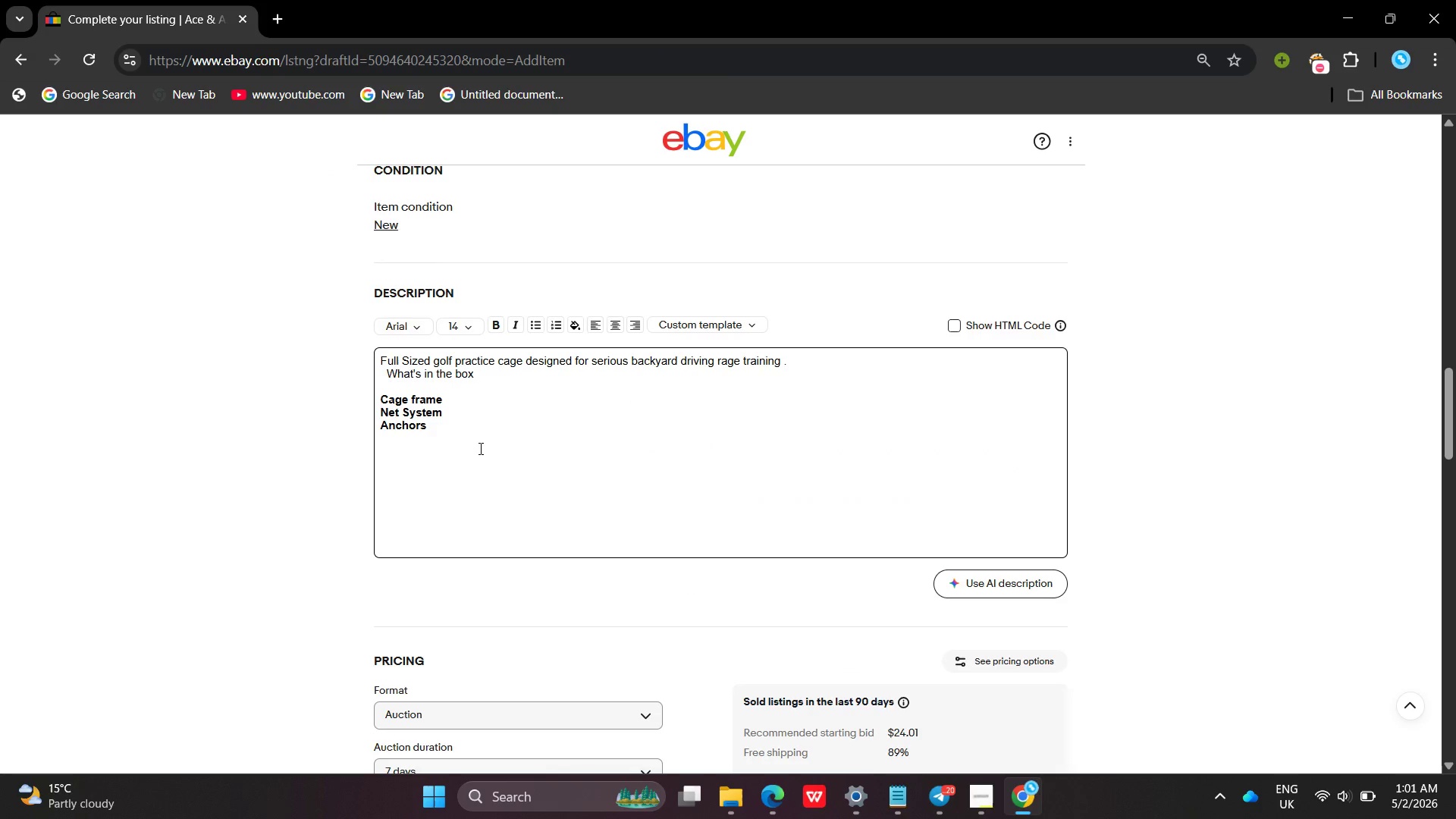 
left_click_drag(start_coordinate=[469, 442], to_coordinate=[362, 402])
 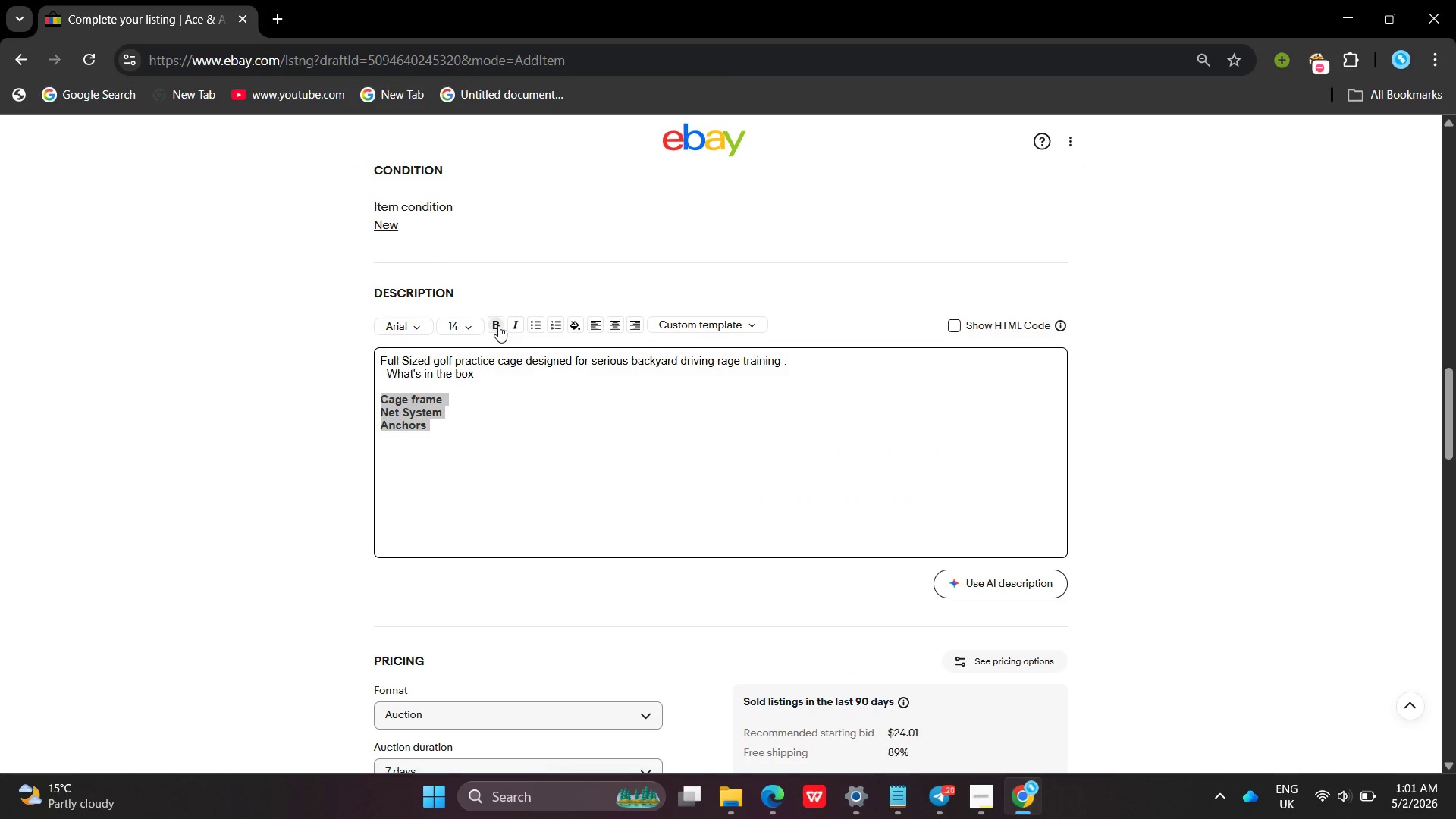 
left_click([498, 325])
 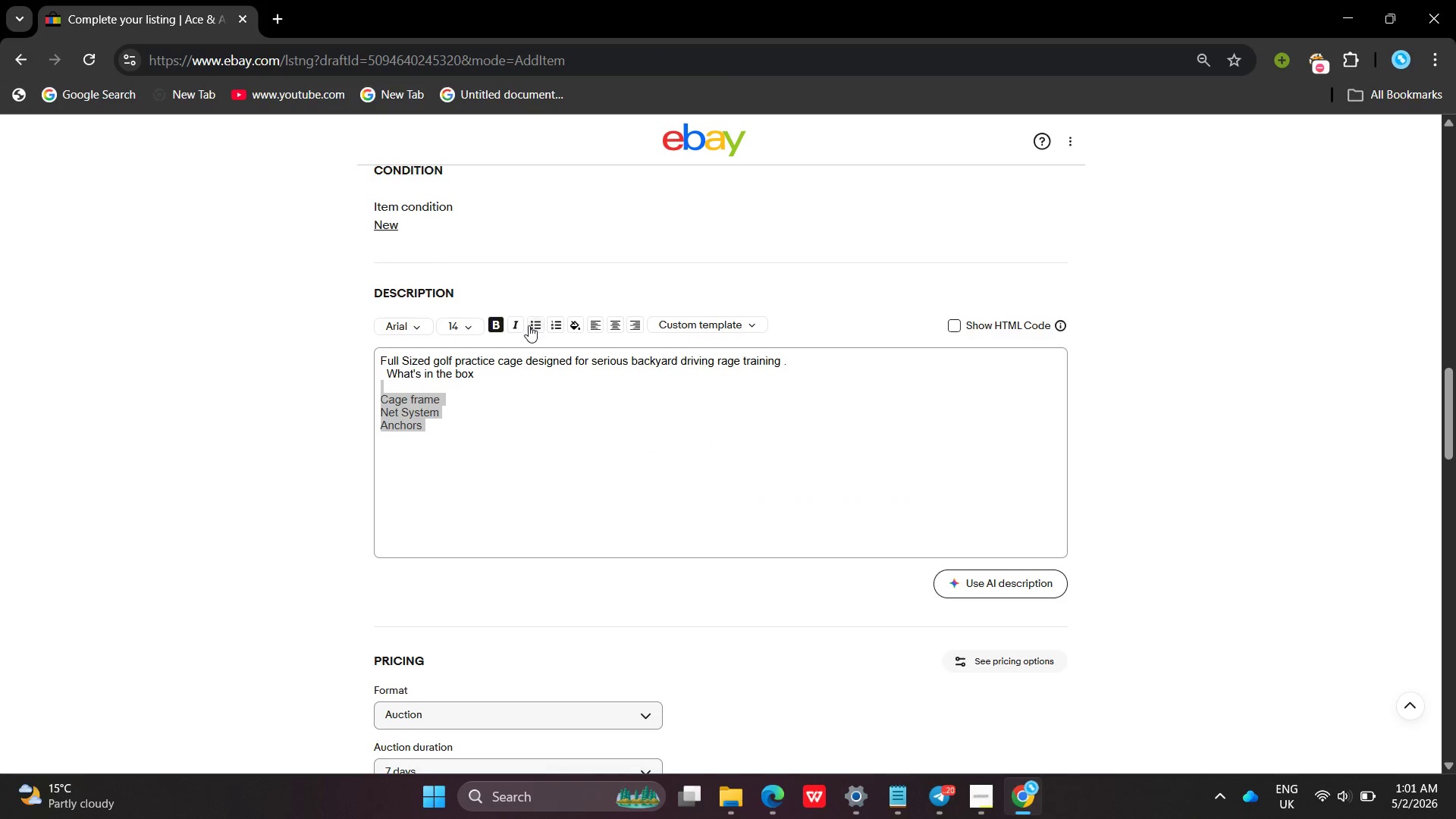 
left_click([529, 325])
 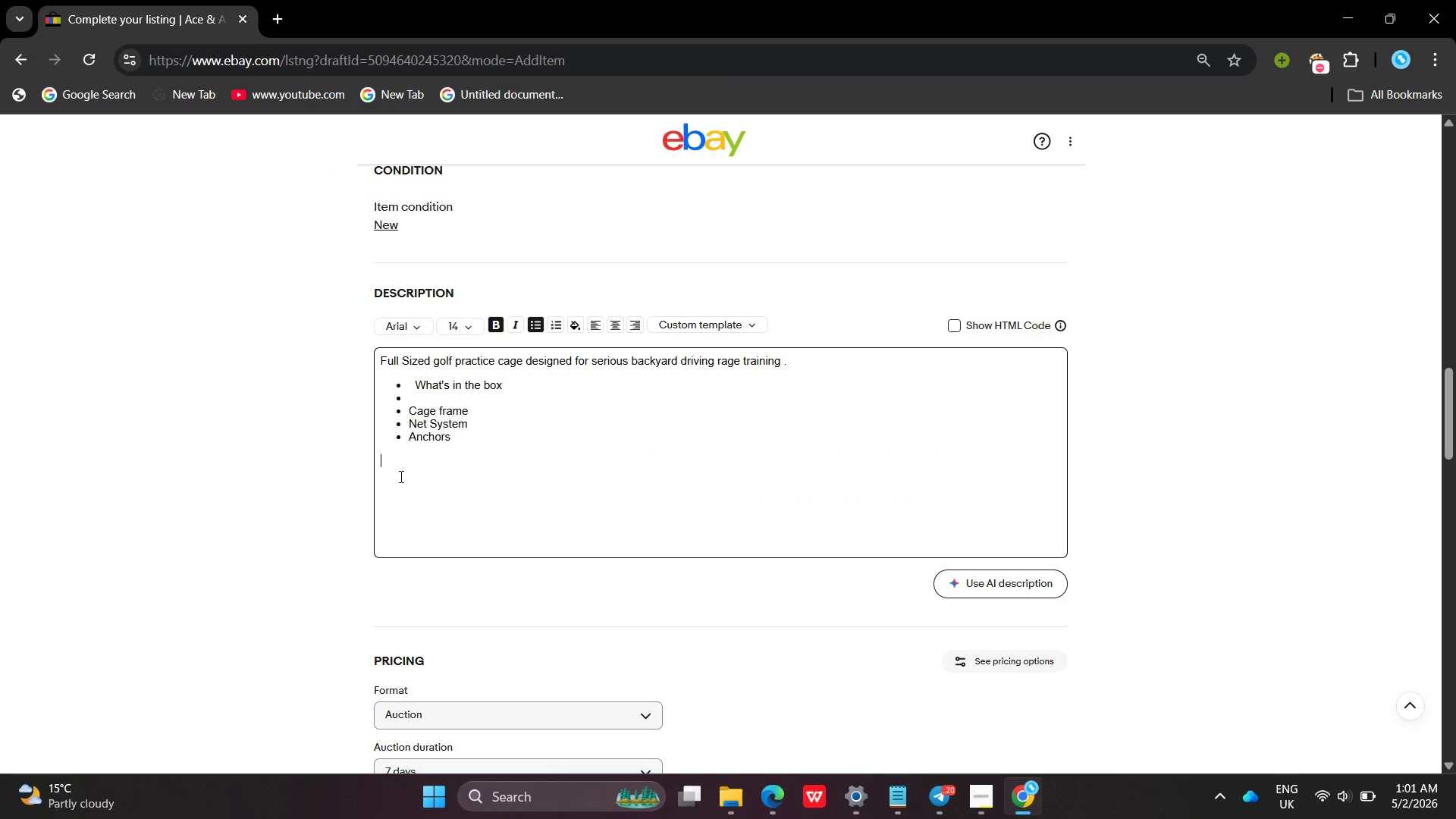 
left_click([400, 476])
 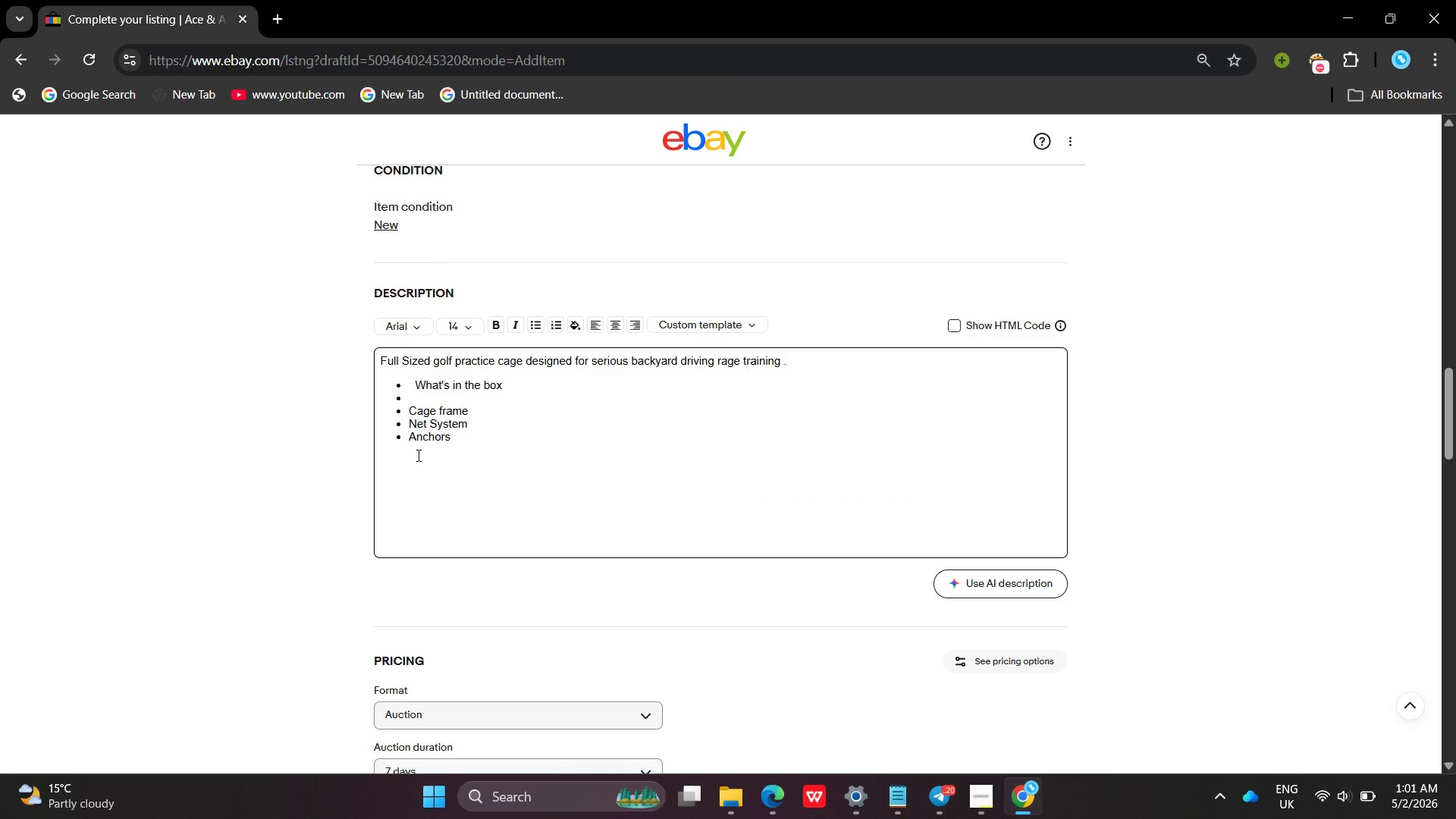 
key(Control+Backslash)
 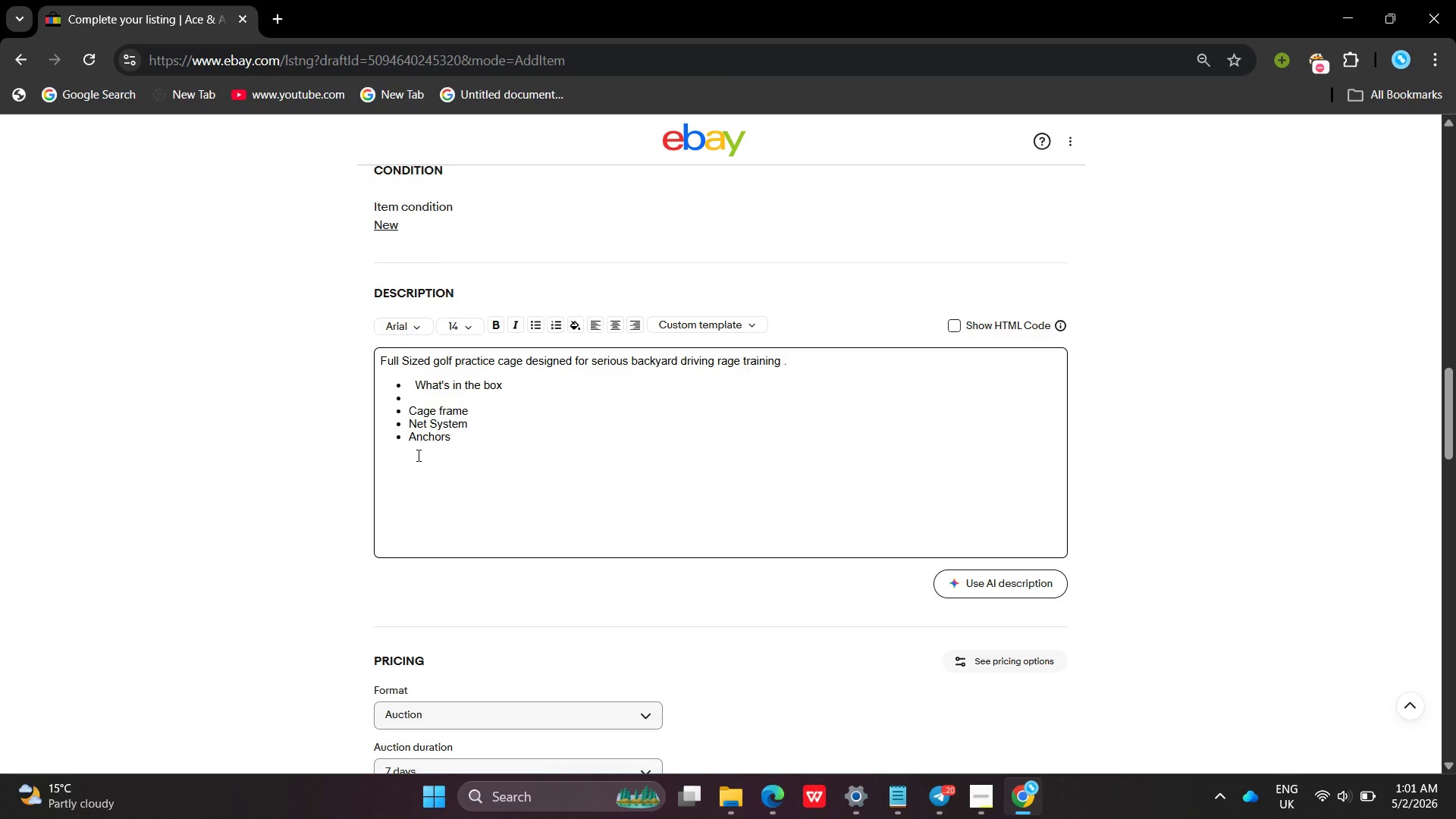 
key(Control+Z)
 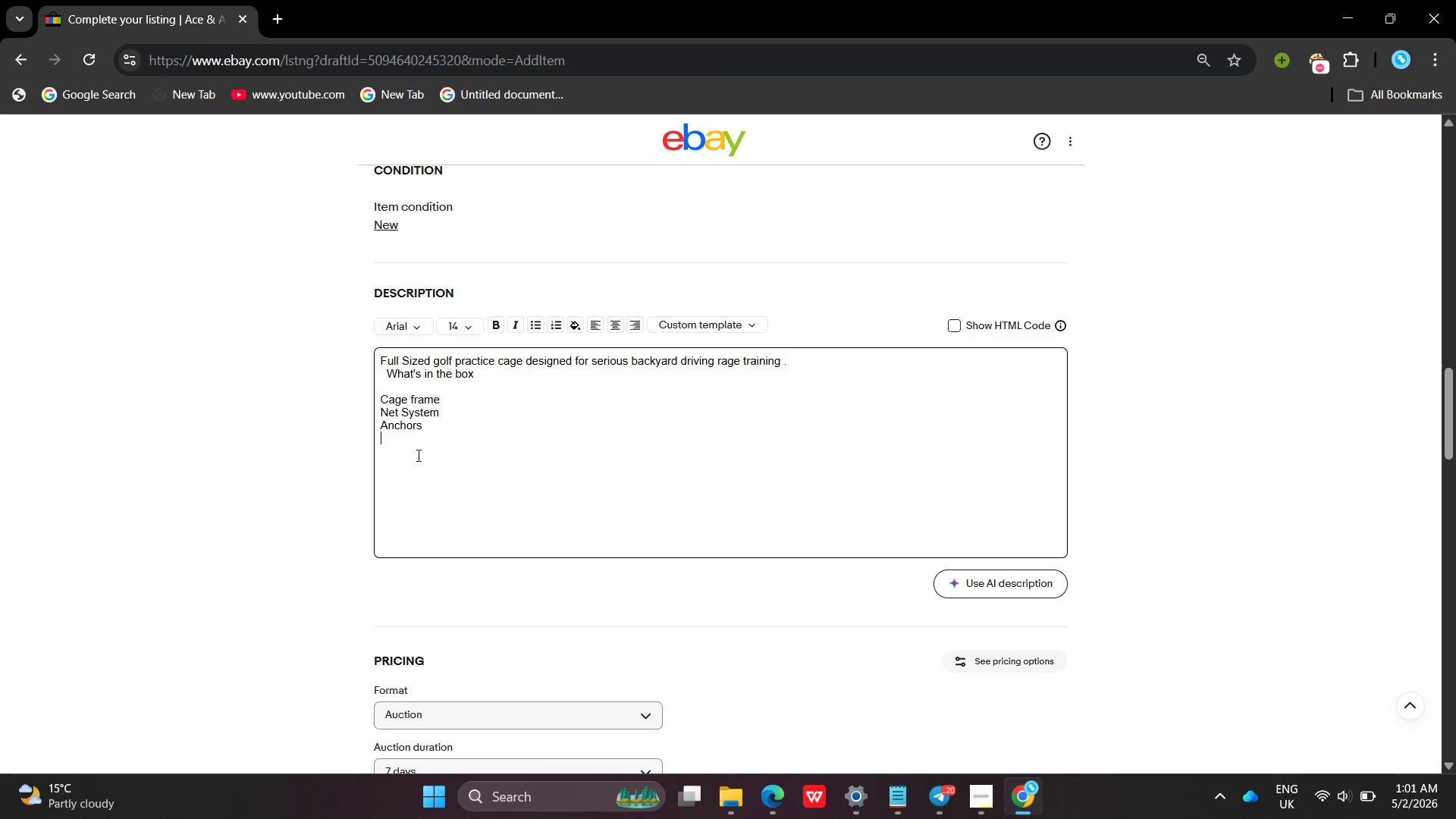 
left_click([417, 455])
 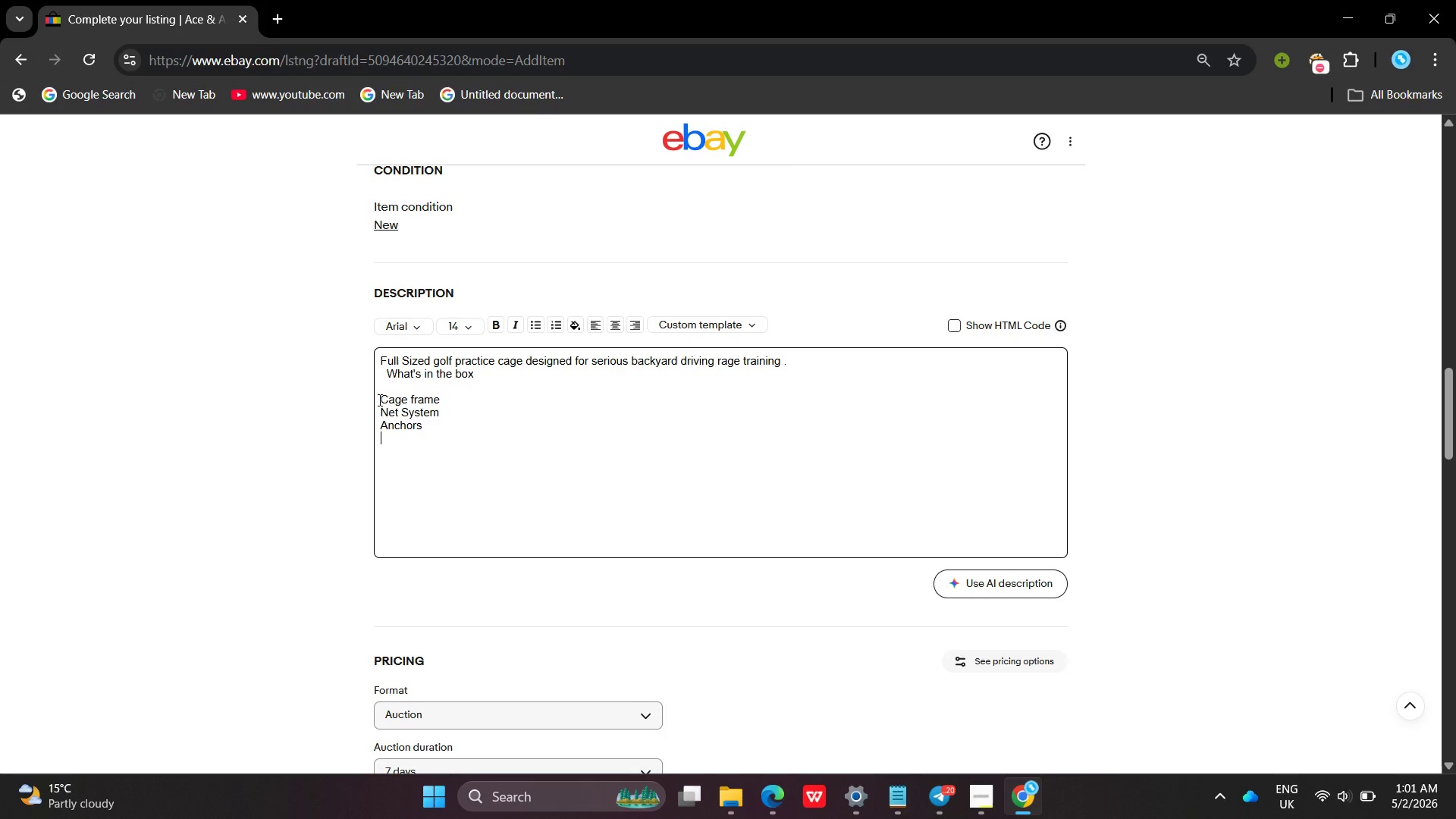 
left_click_drag(start_coordinate=[378, 400], to_coordinate=[463, 435])
 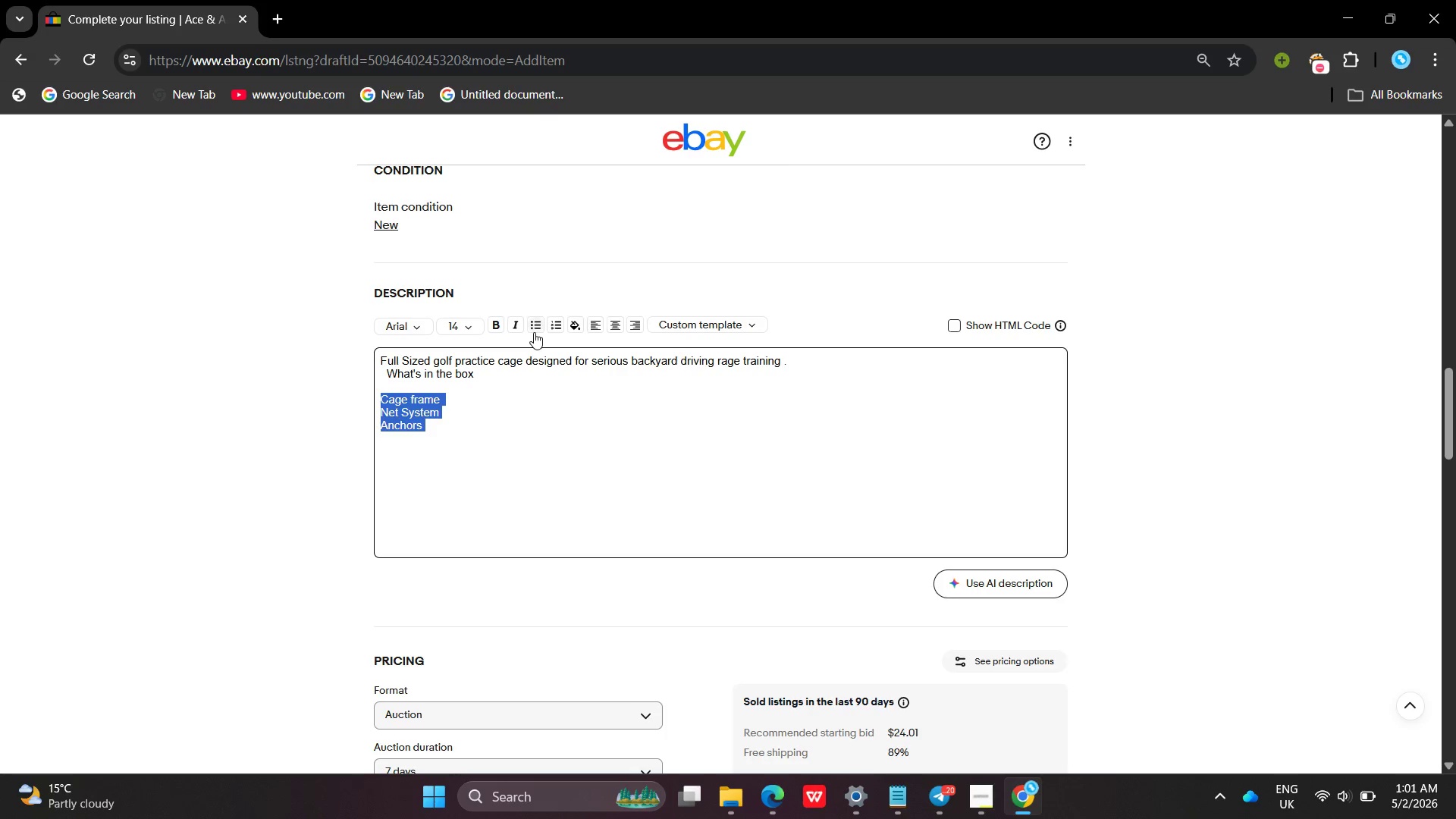 
left_click([534, 332])
 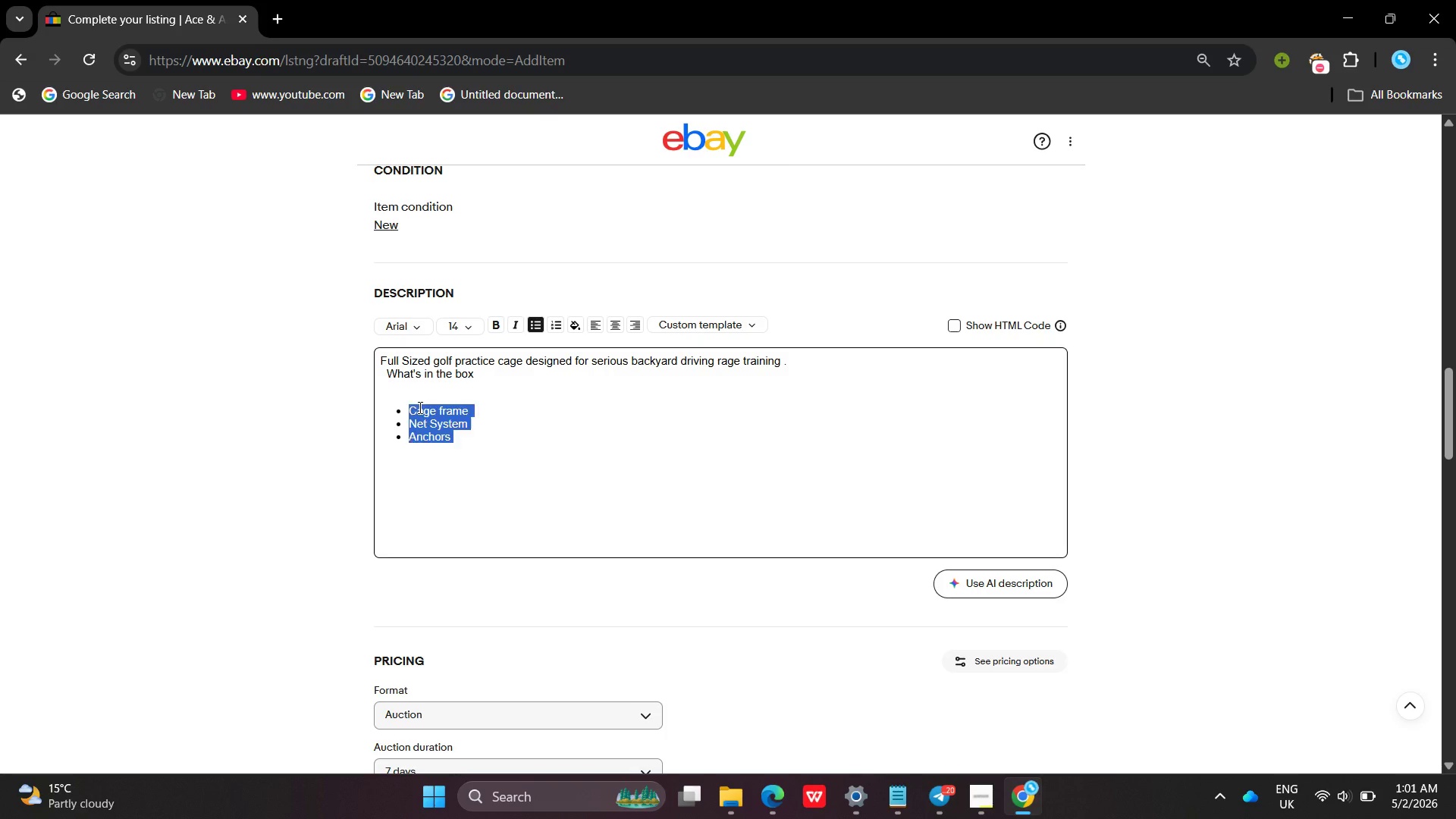 
left_click([419, 407])
 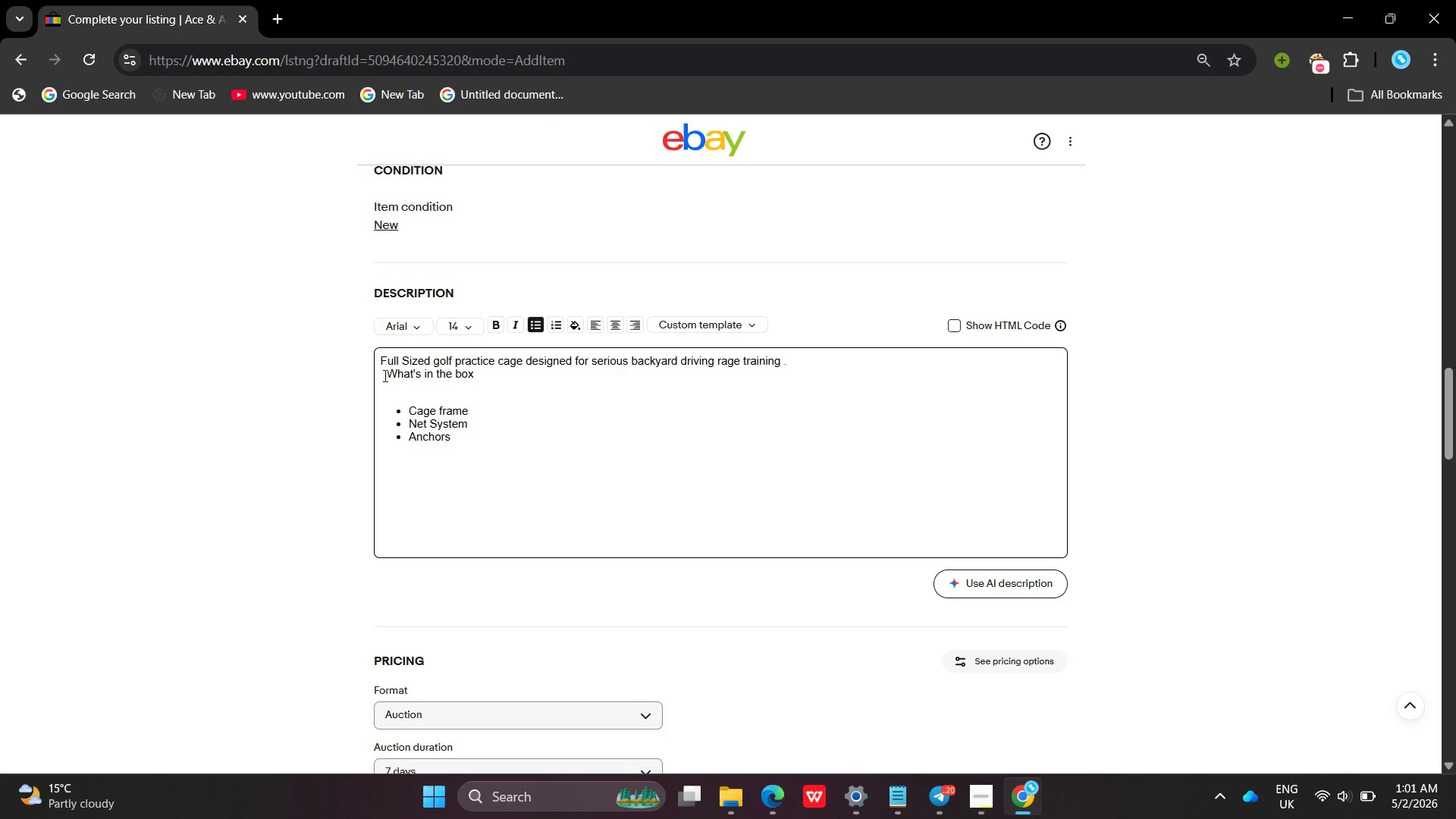 
left_click([384, 375])
 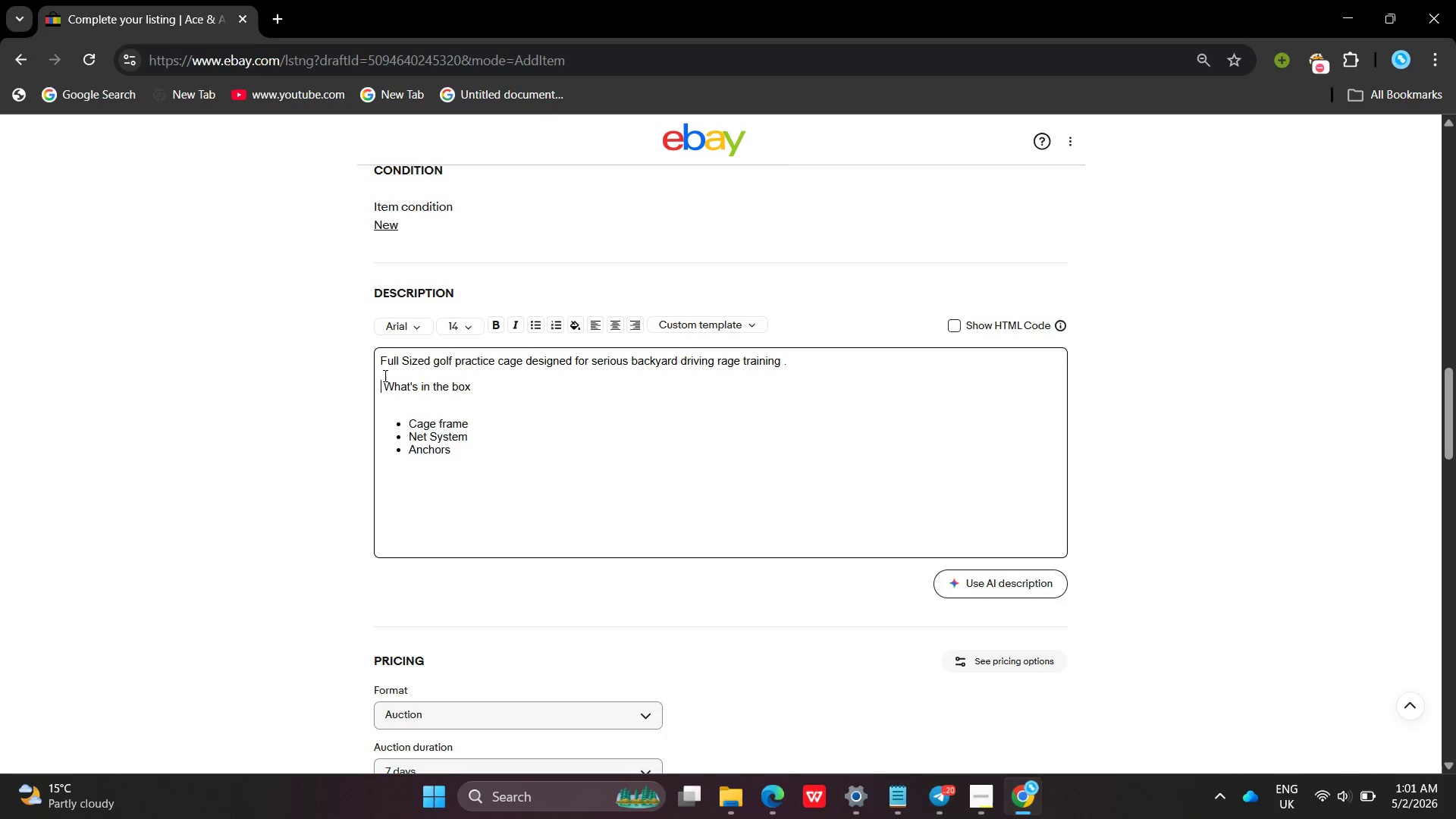 
key(Enter)
 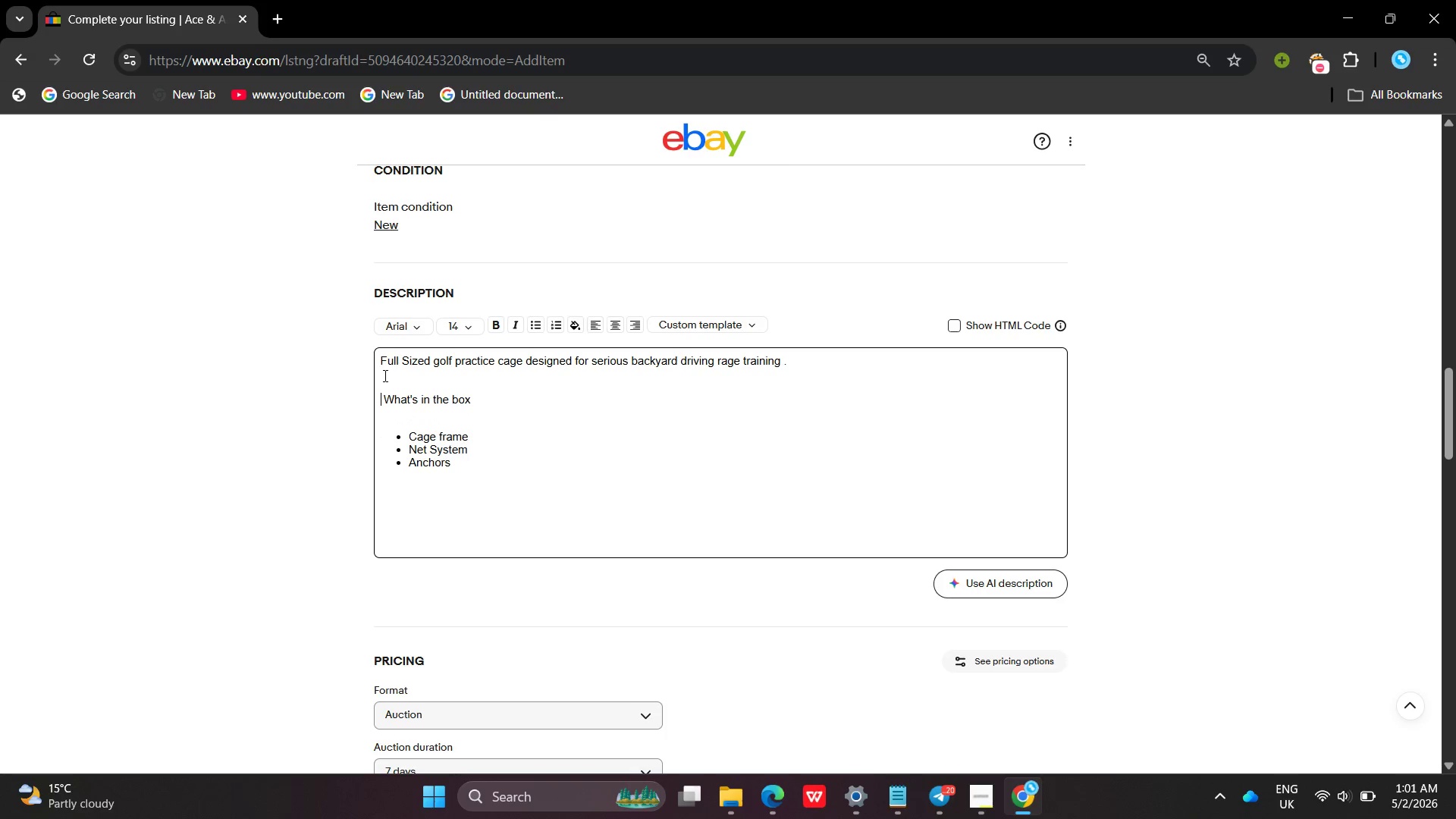 
key(Enter)
 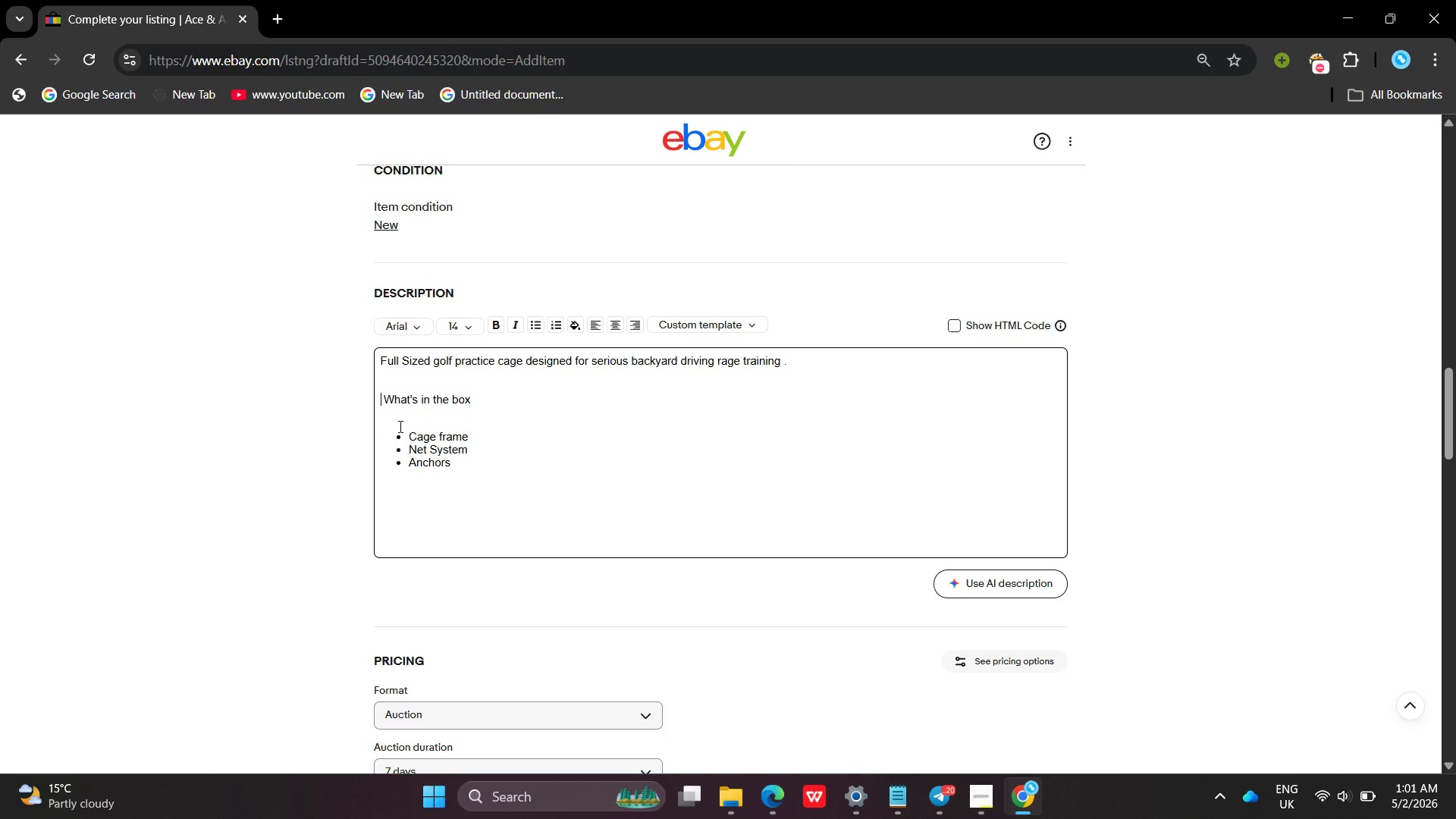 
left_click([399, 426])
 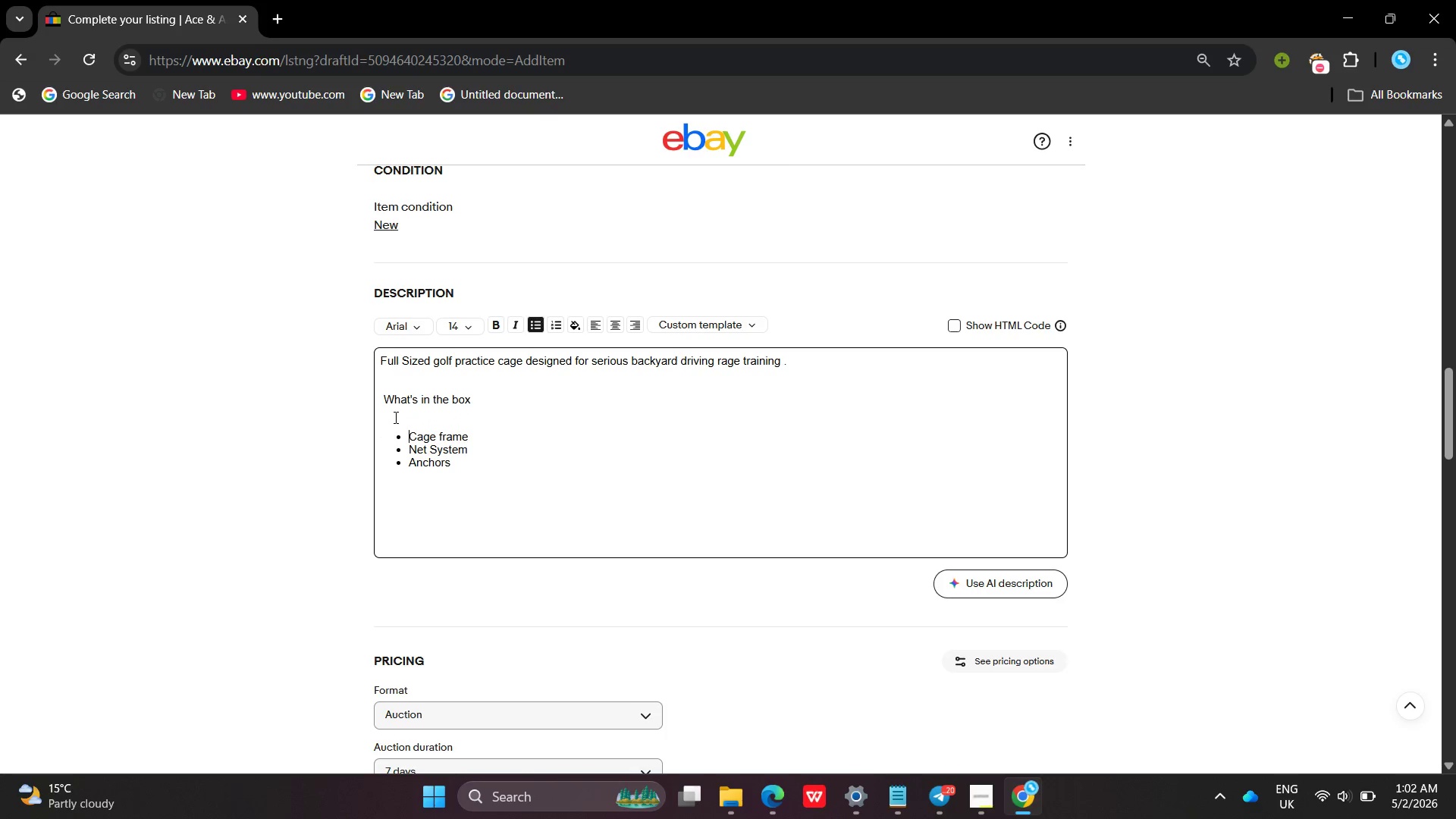 
left_click([394, 417])
 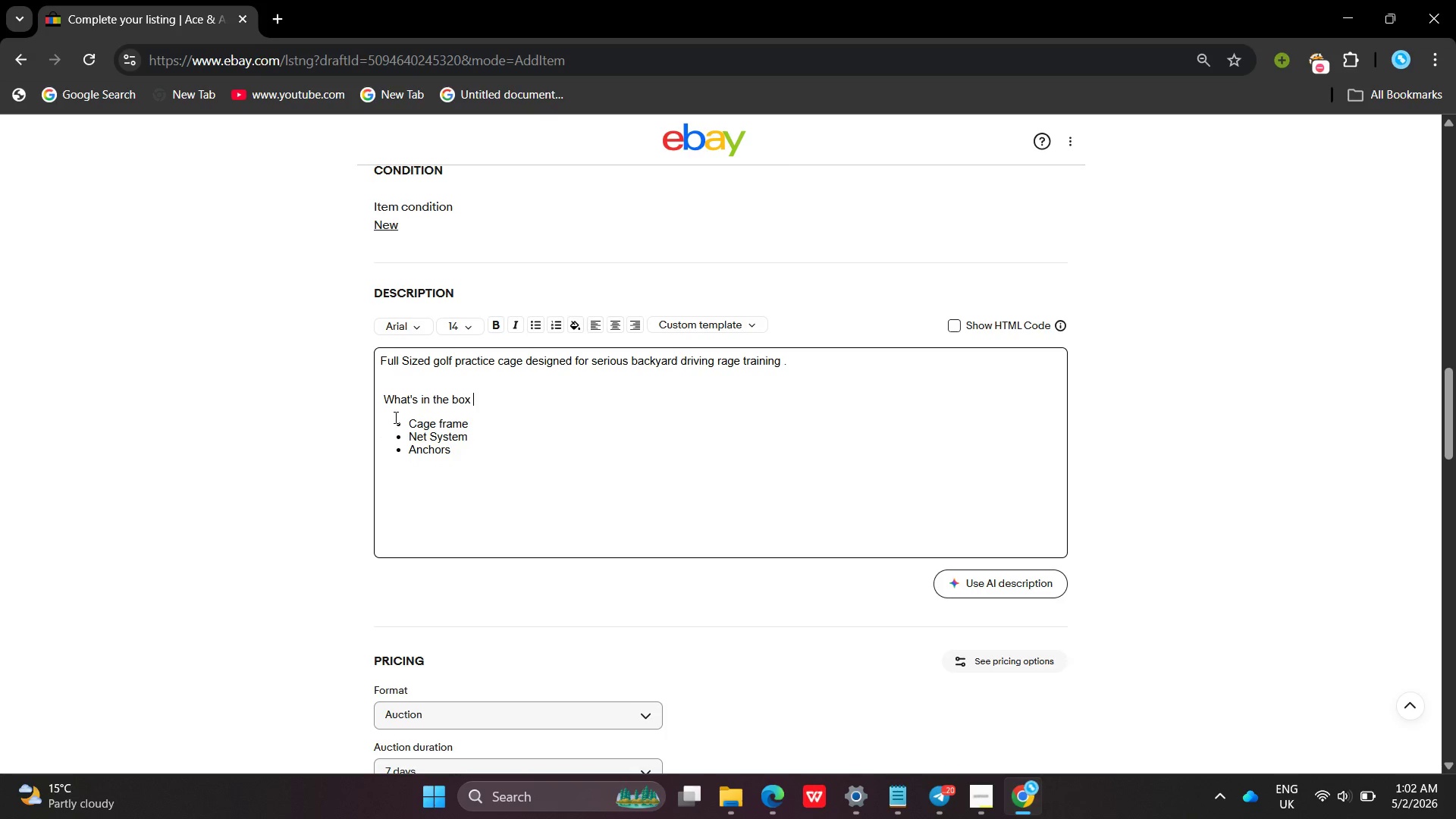 
key(Backspace)
 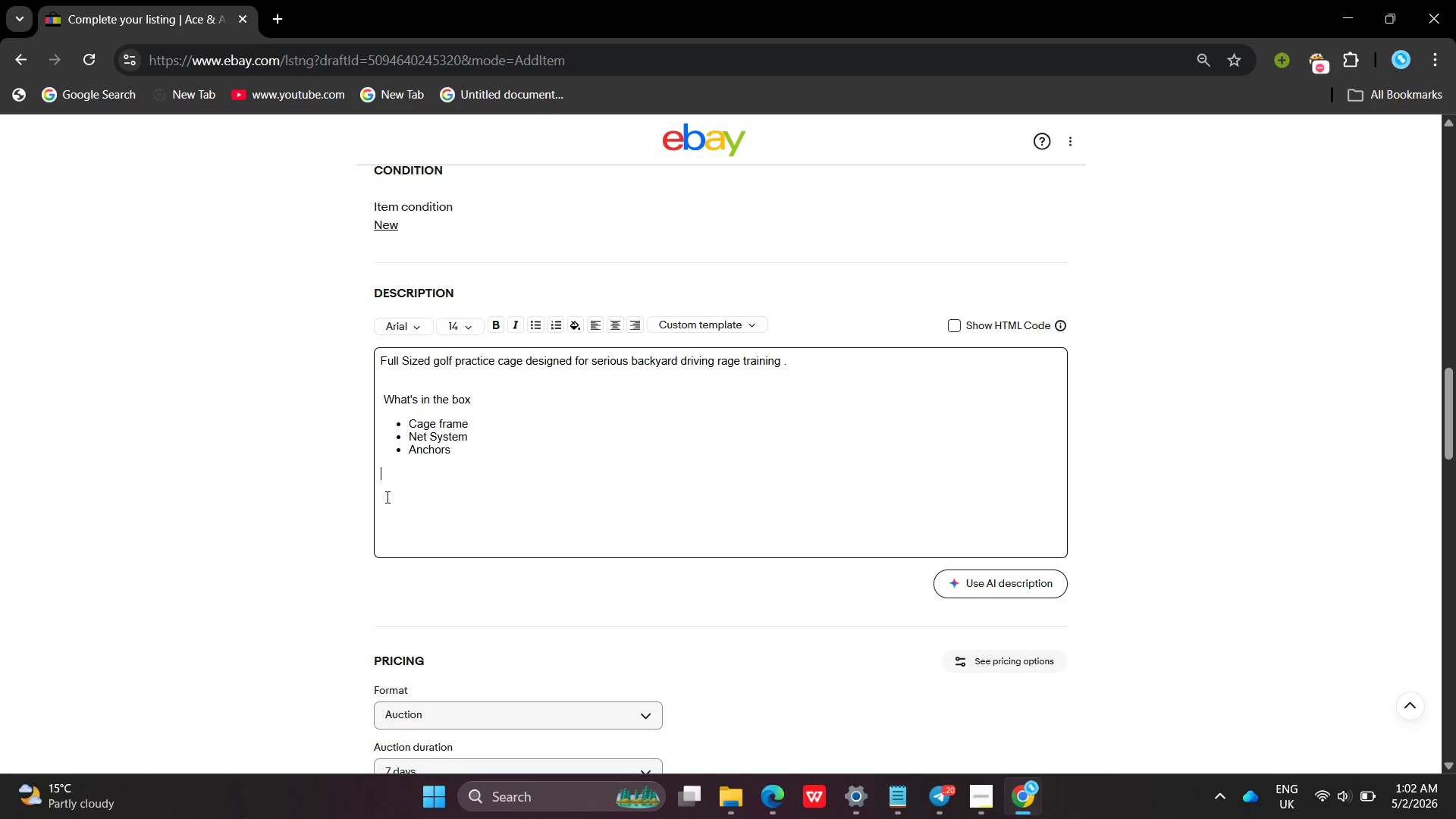 
left_click([386, 497])
 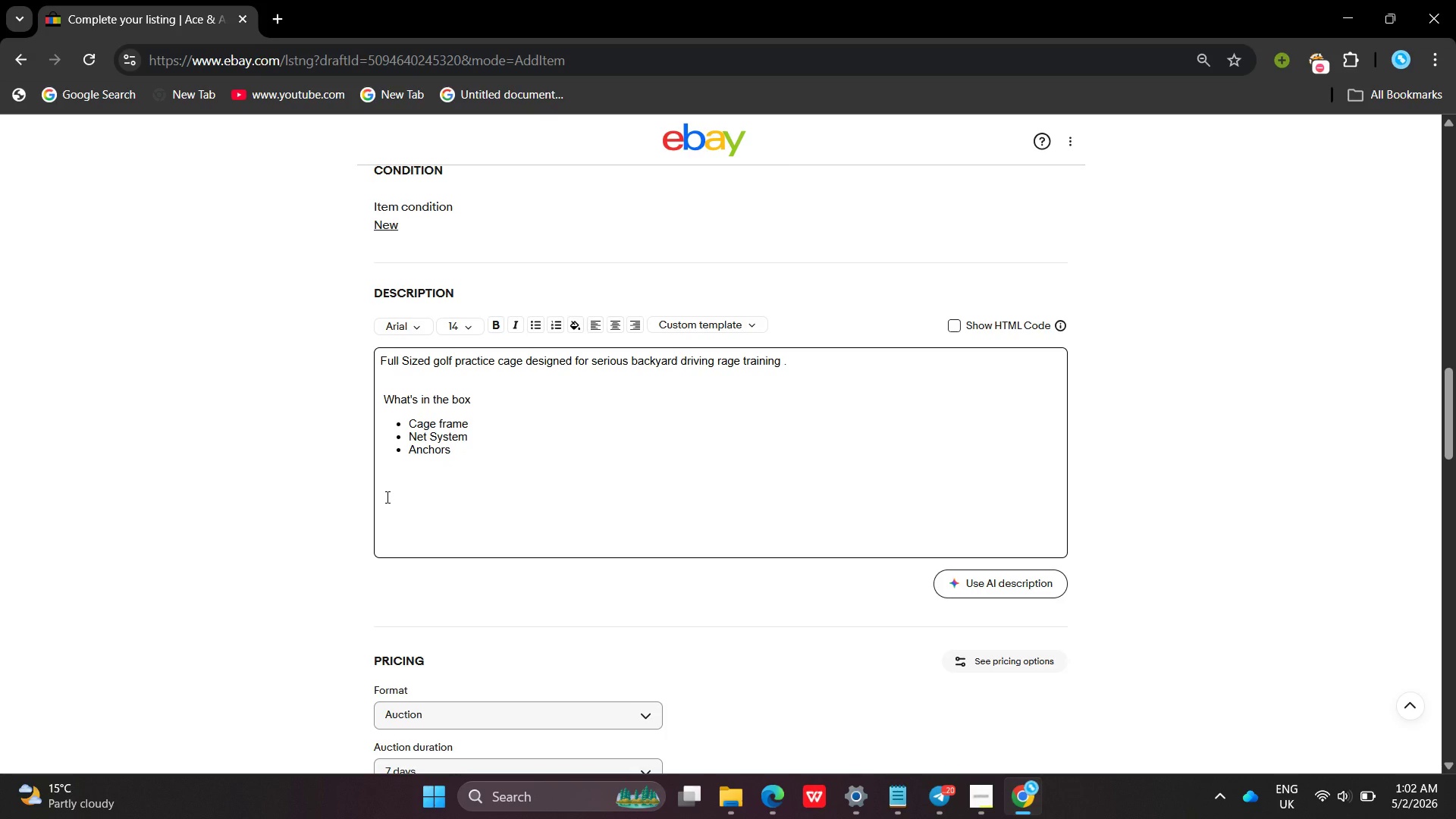 
type(R)
key(Backspace)
type(Technical pecifica)
key(Backspace)
key(Backspace)
key(Backspace)
key(Backspace)
key(Backspace)
key(Backspace)
key(Backspace)
key(Backspace)
type(Specifications )
 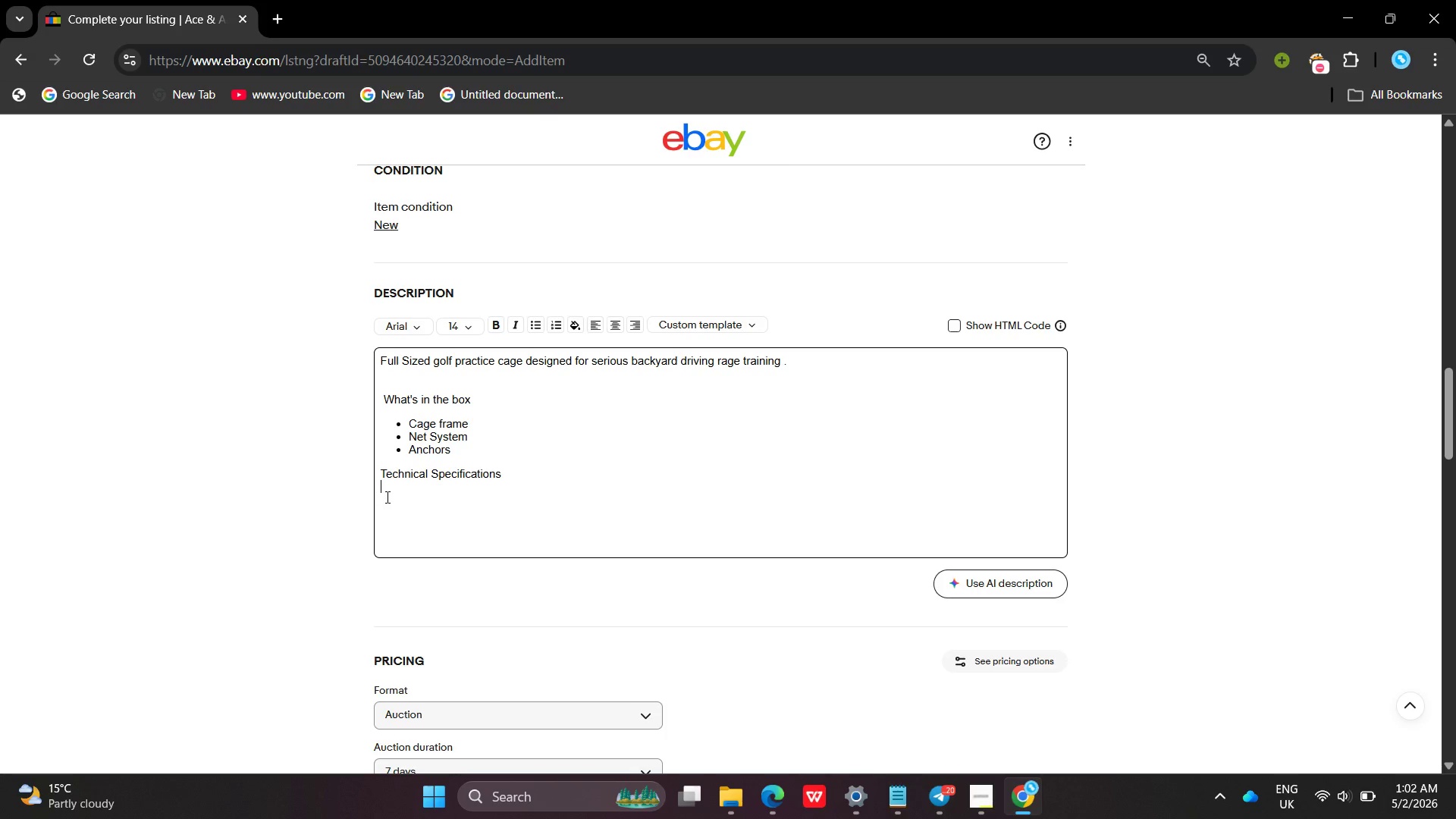 
key(Enter)
 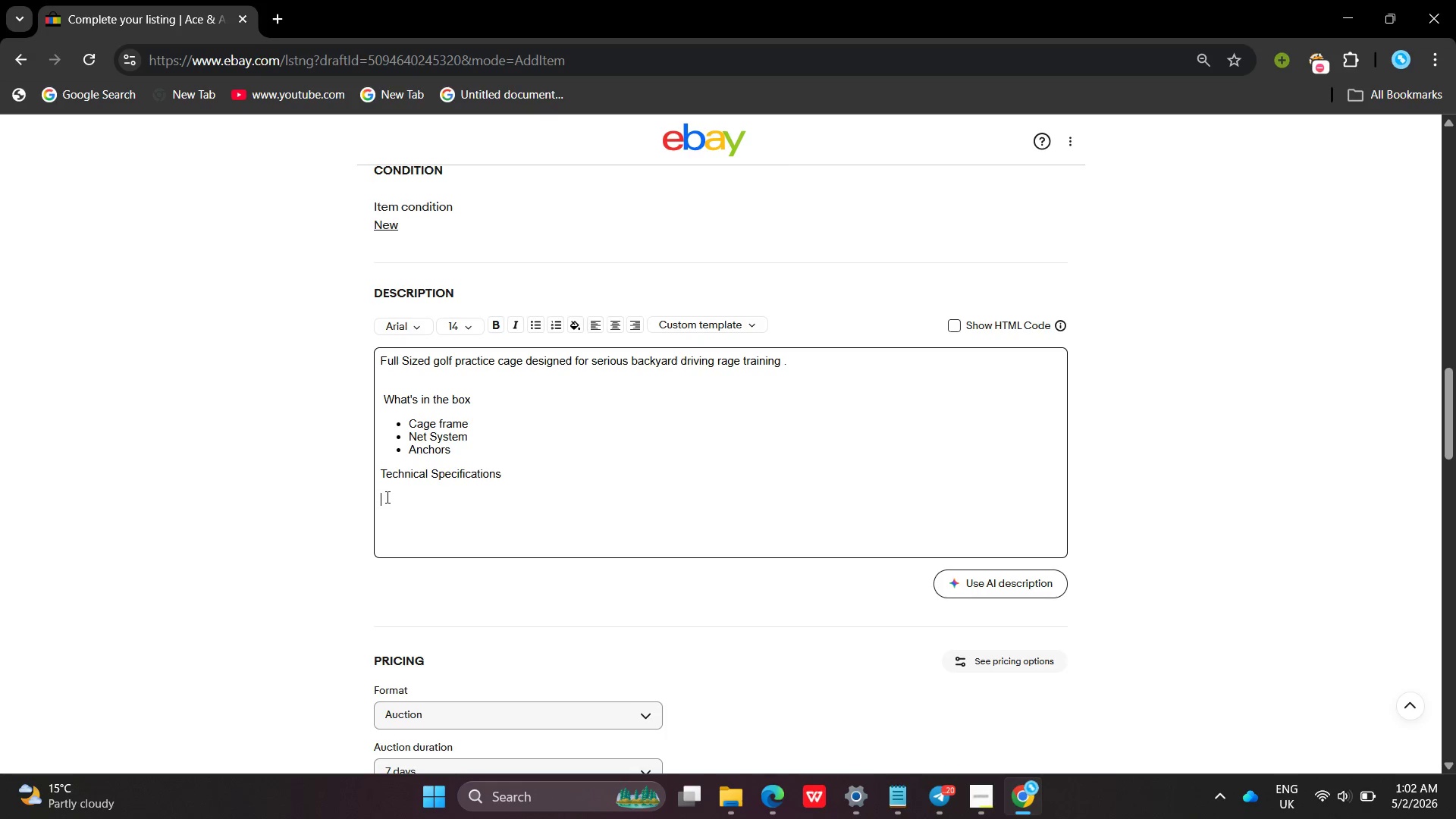 
key(Enter)
 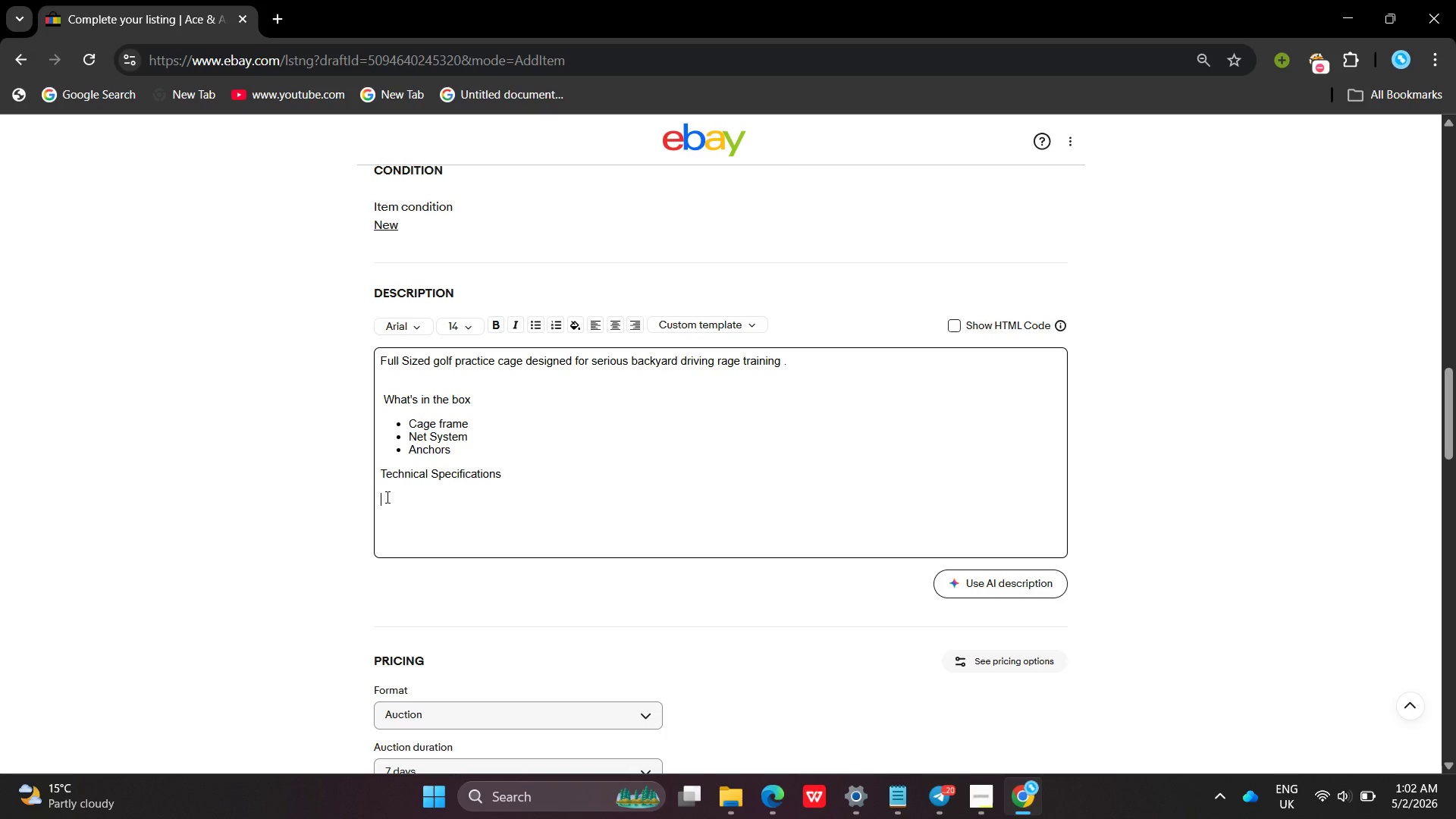 
type(Material : Stee; + N)
key(Backspace)
key(Backspace)
key(Backspace)
key(Backspace)
key(Backspace)
type(l Ny)
key(Backspace)
key(Backspace)
key(Backspace)
type(_[NumLock]+)
key(Backspace)
key(Backspace)
type( + Nylon )
 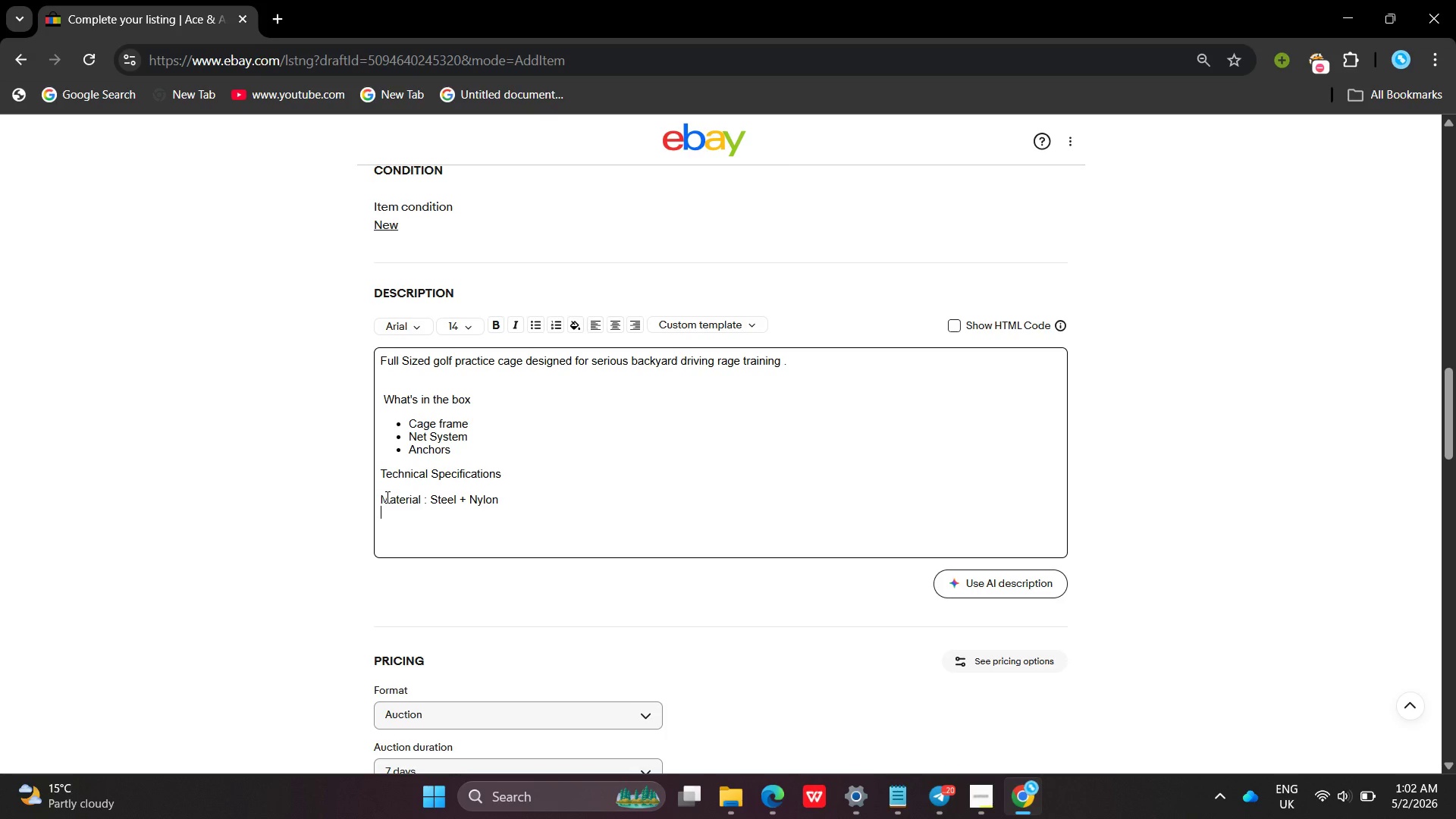 
key(Enter)
 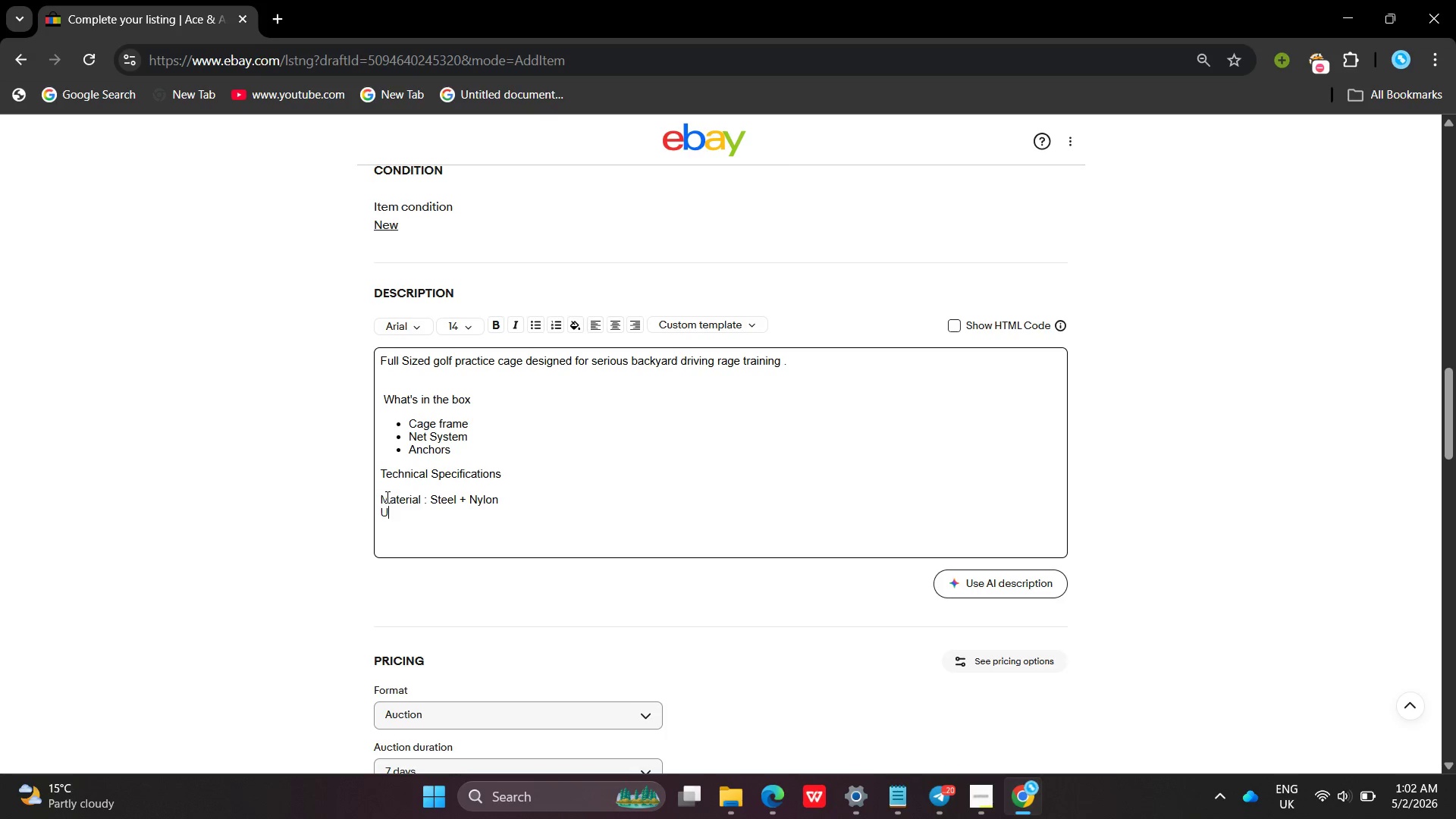 
type(Use  Golf Training )
 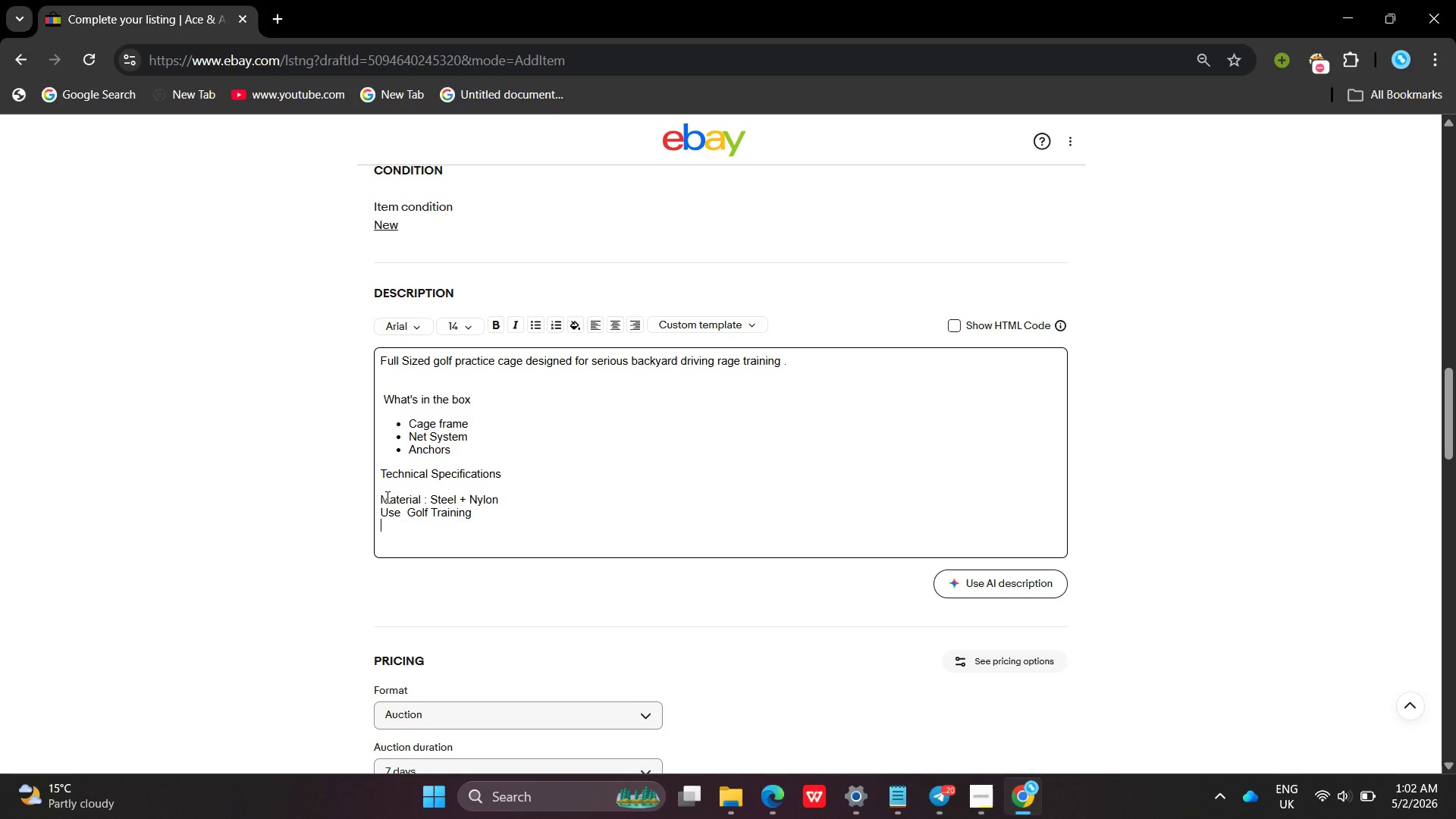 
key(Enter)
 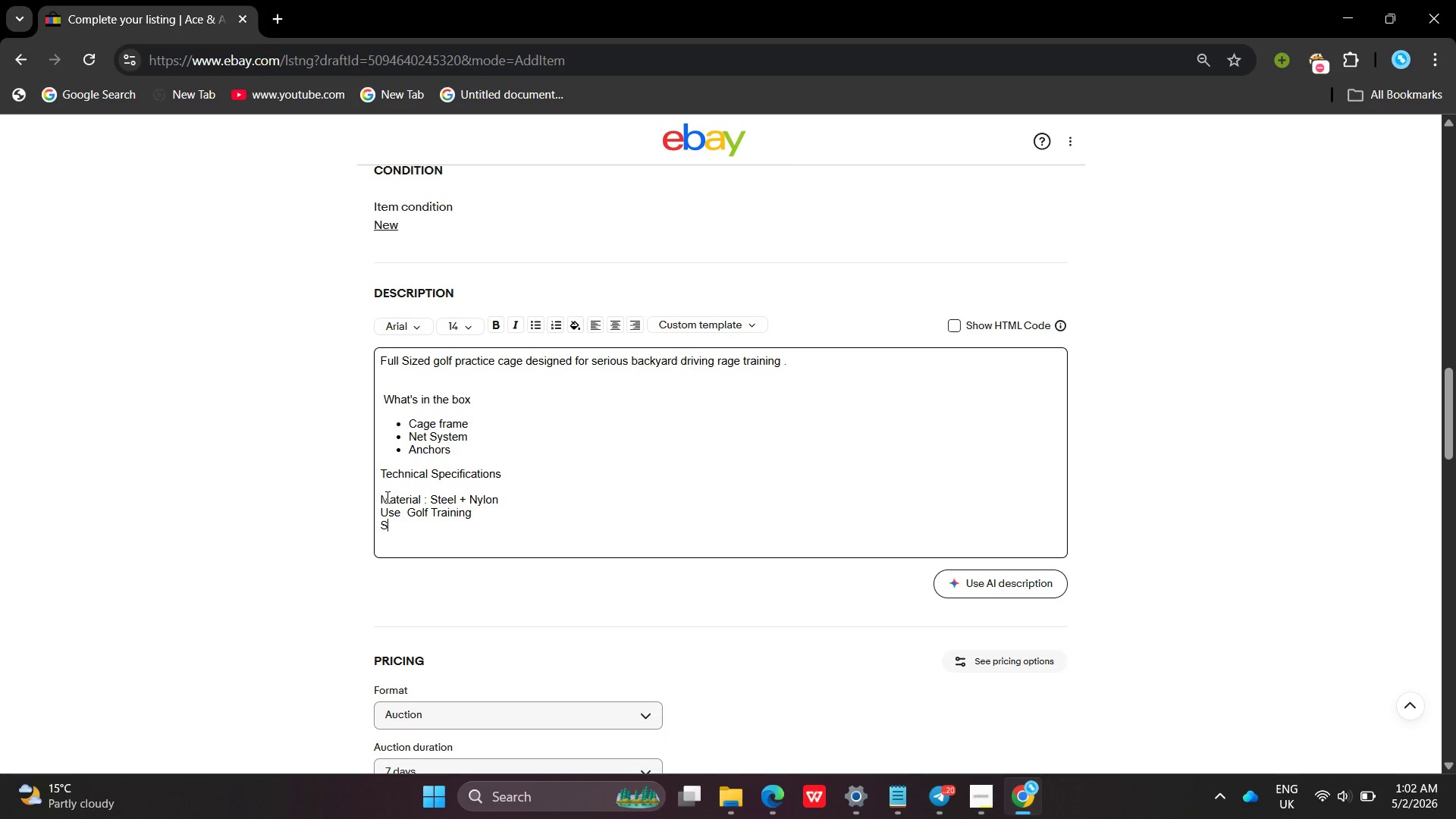 
type(Size : 10ft * 7ft)
 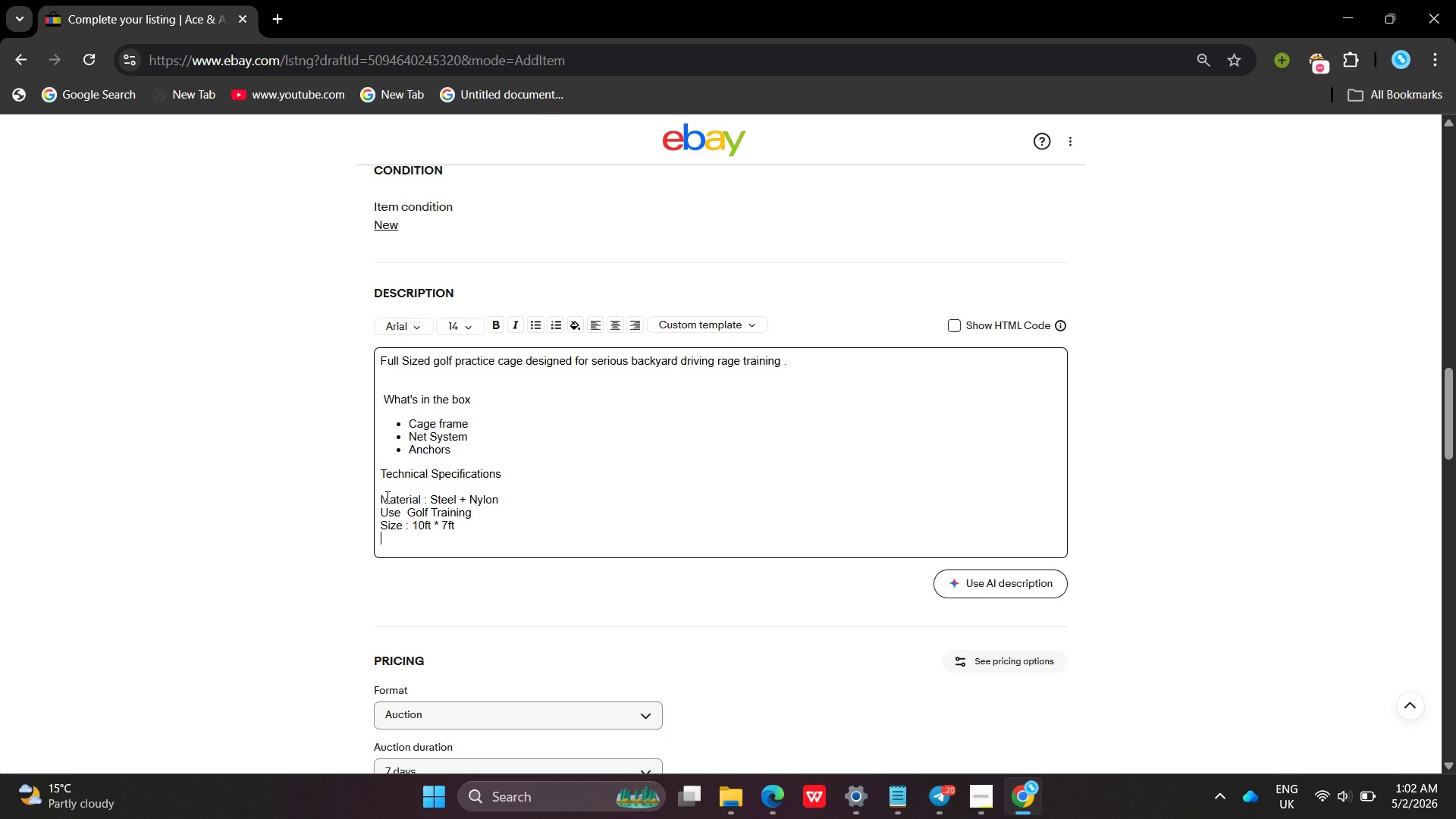 
 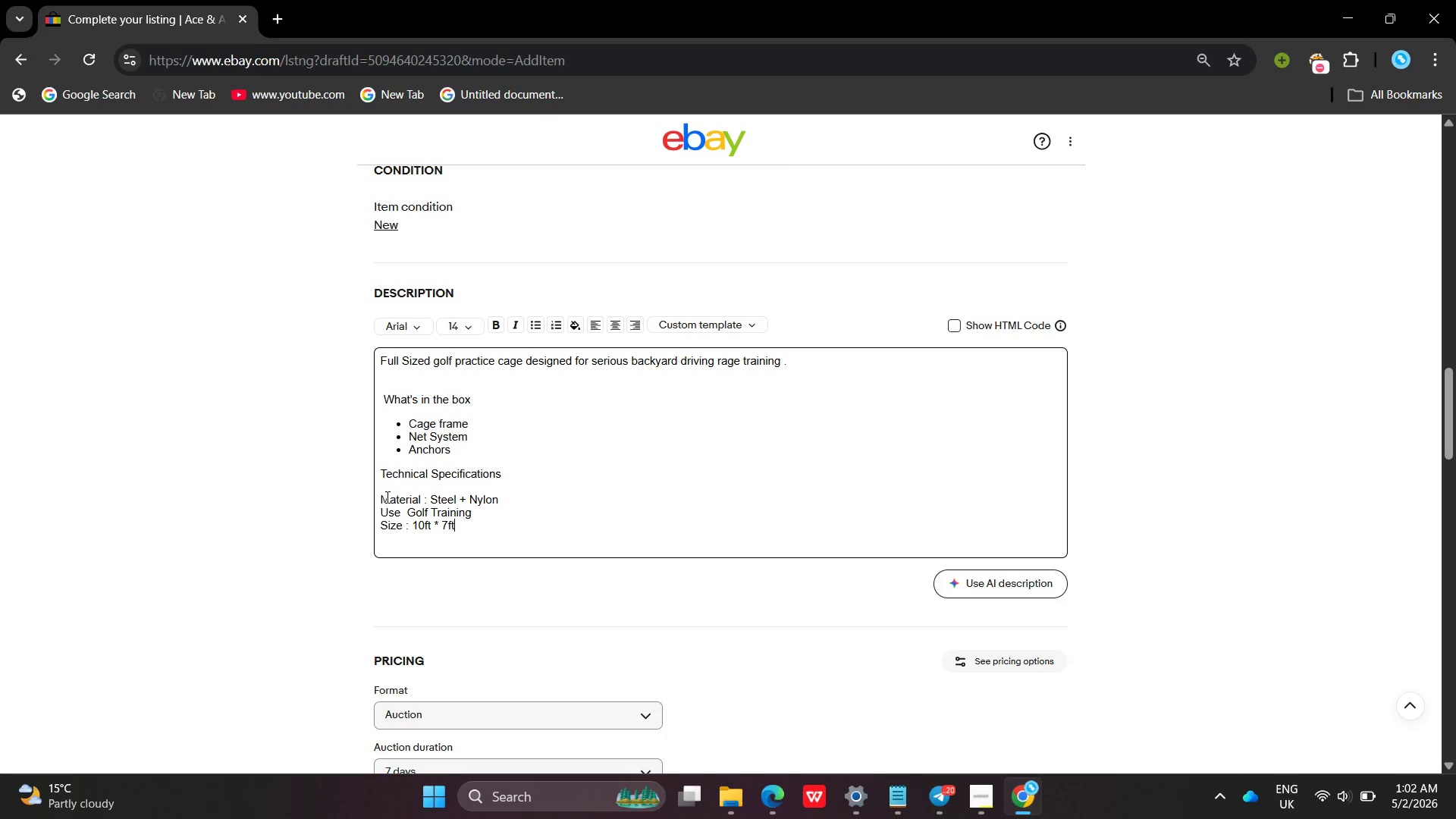 
key(Enter)
 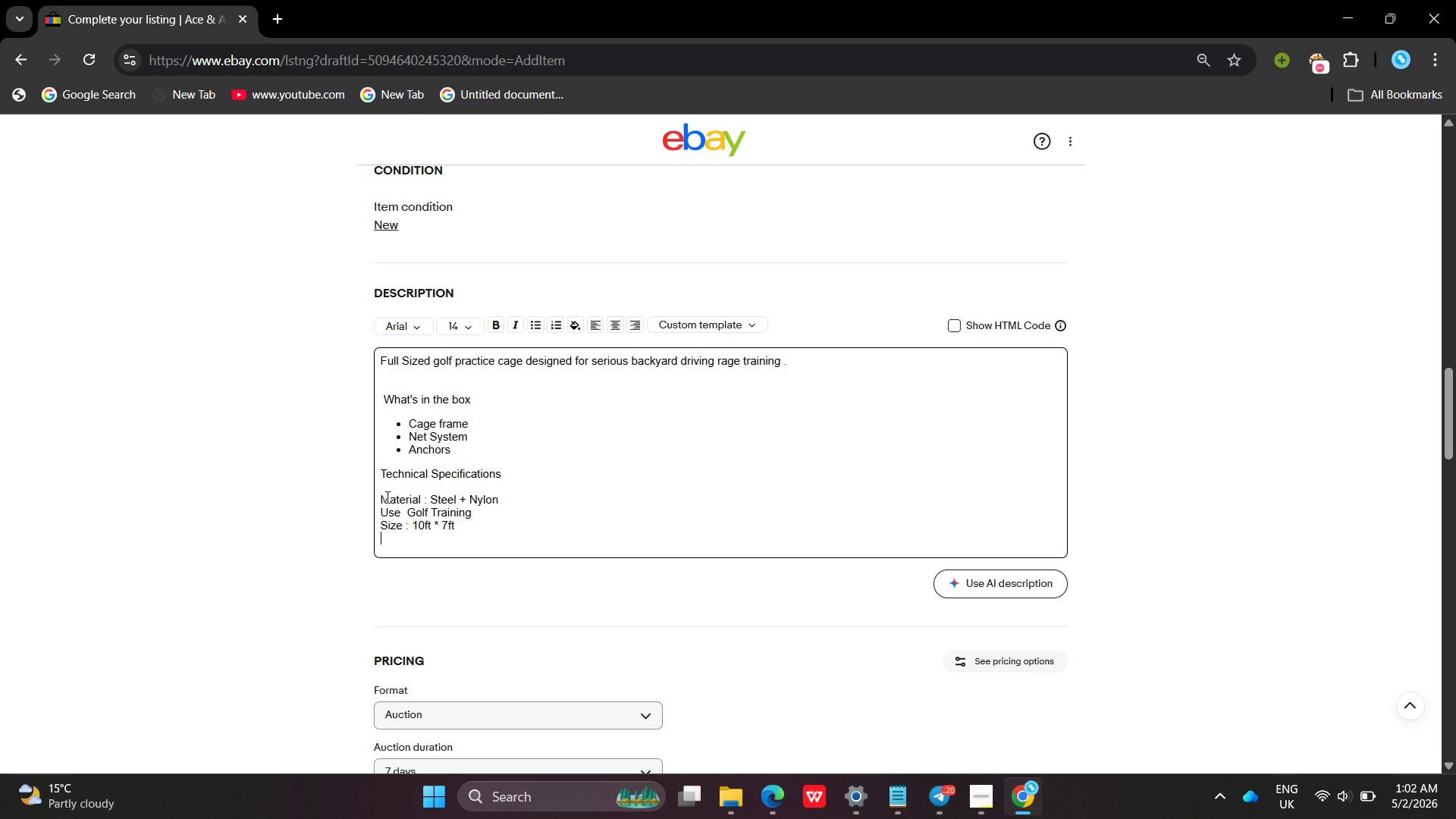 
type(Strength : Heavy -duty)
 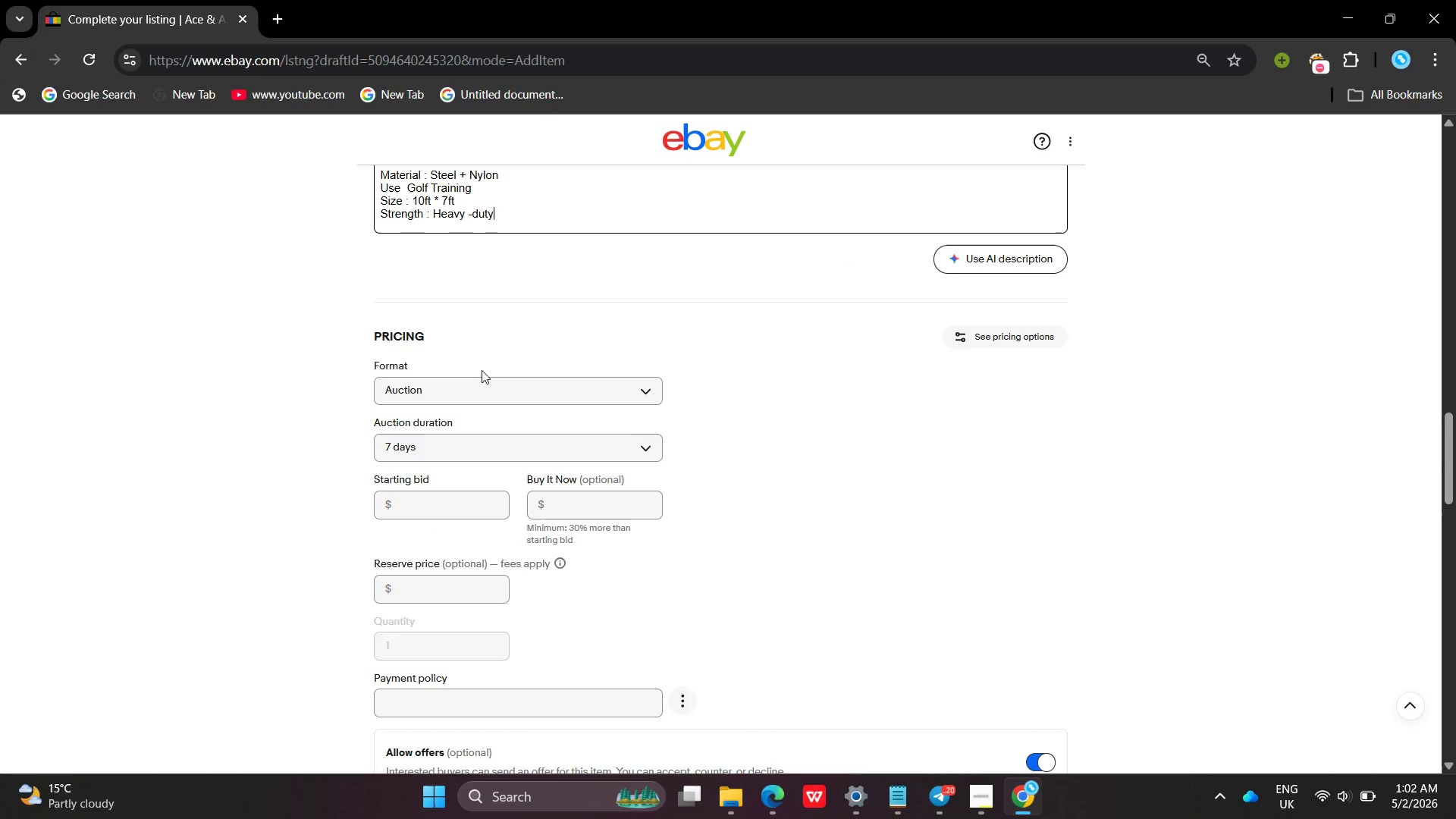 
left_click([481, 382])
 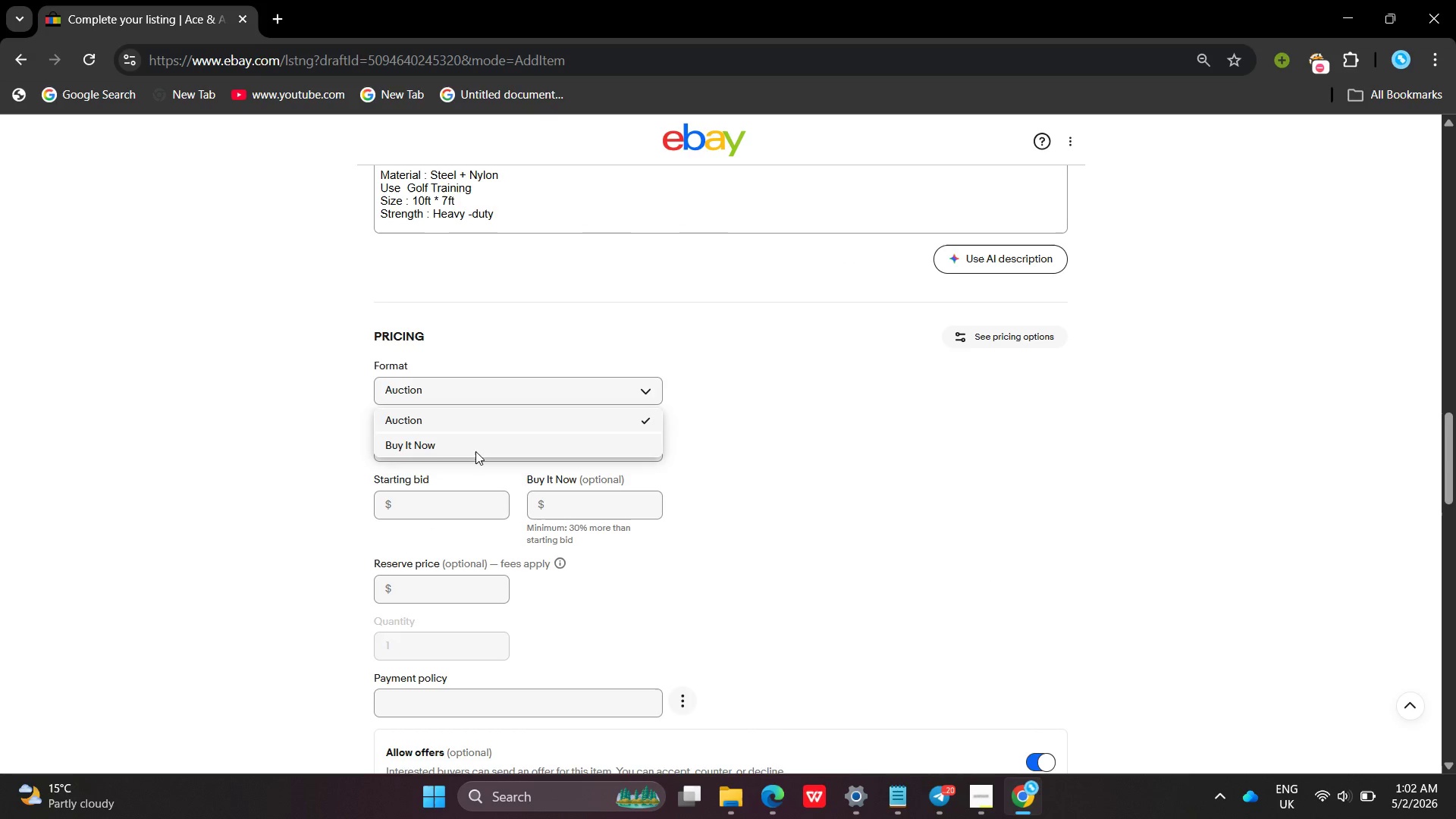 
left_click([475, 451])
 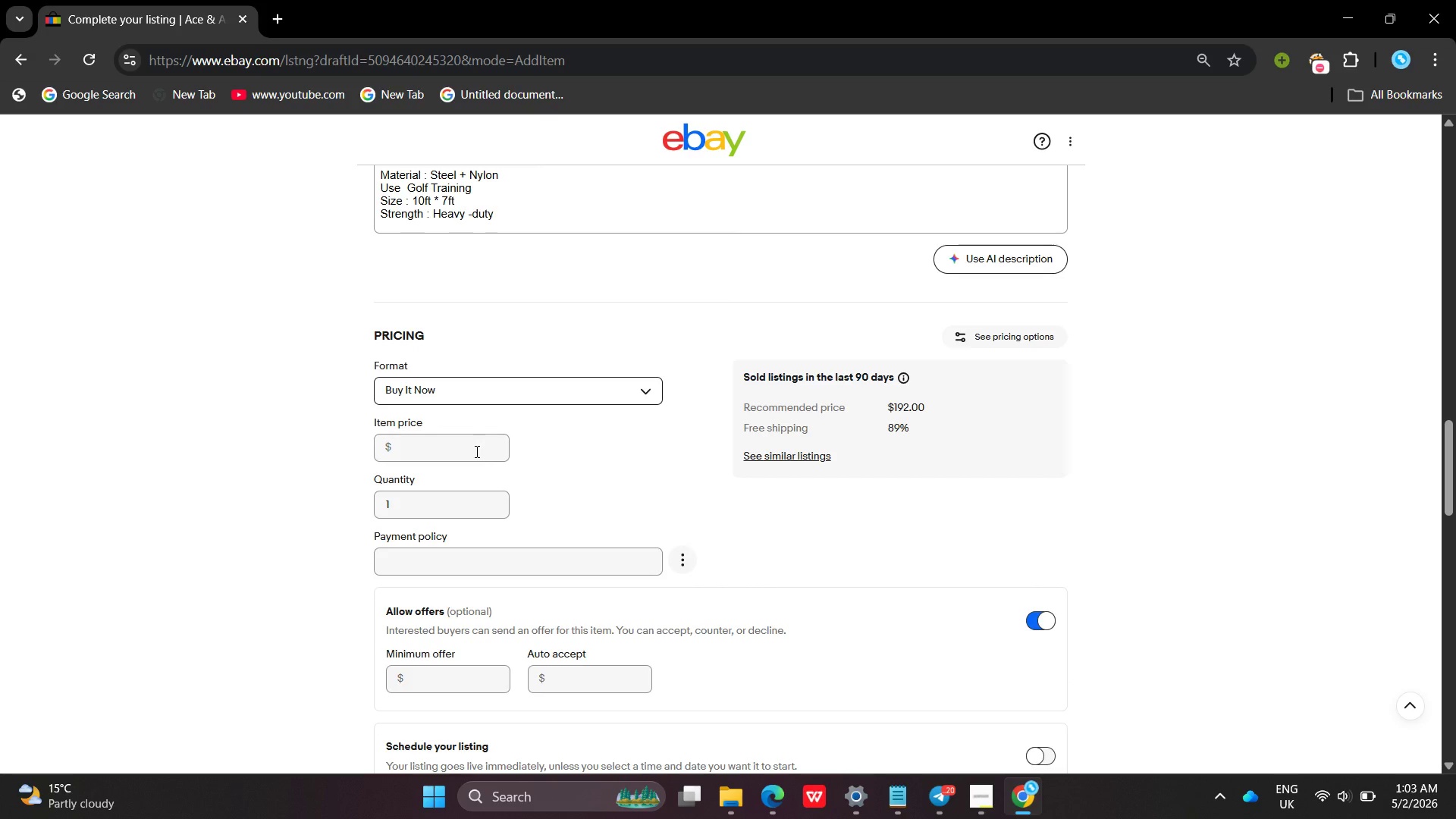 
wait(53.12)
 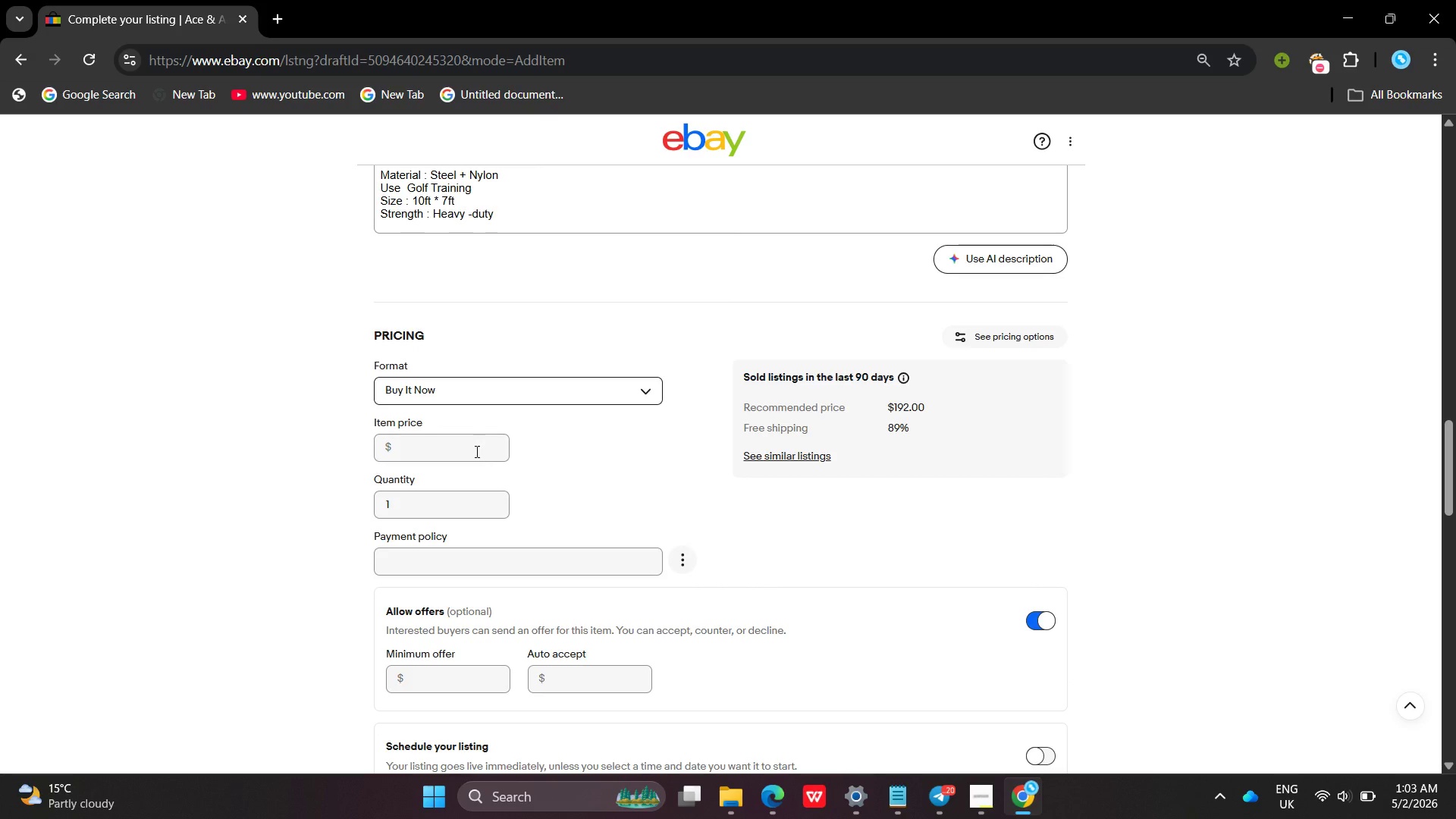 
left_click([450, 410])
 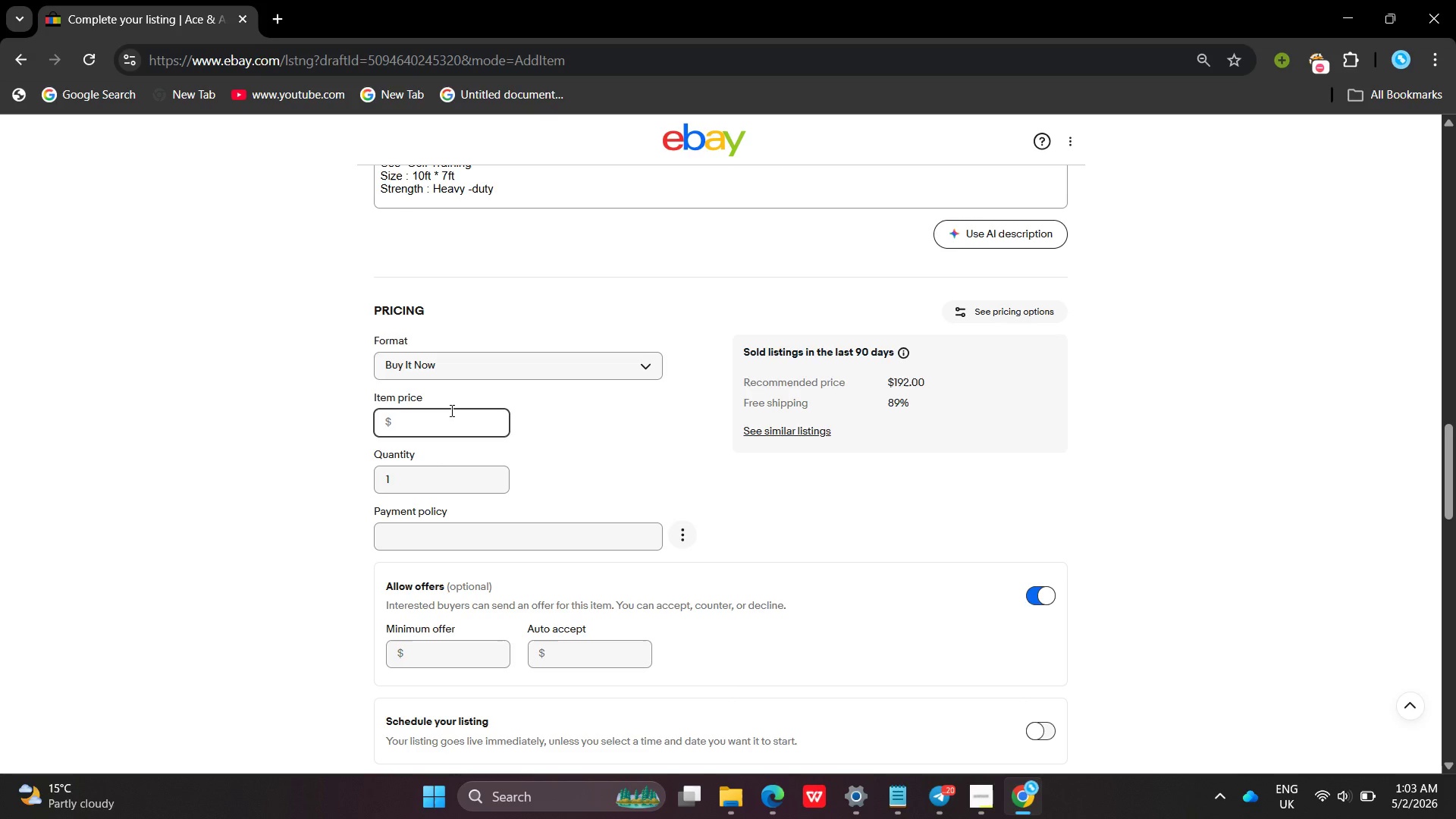 
type(239.50)
 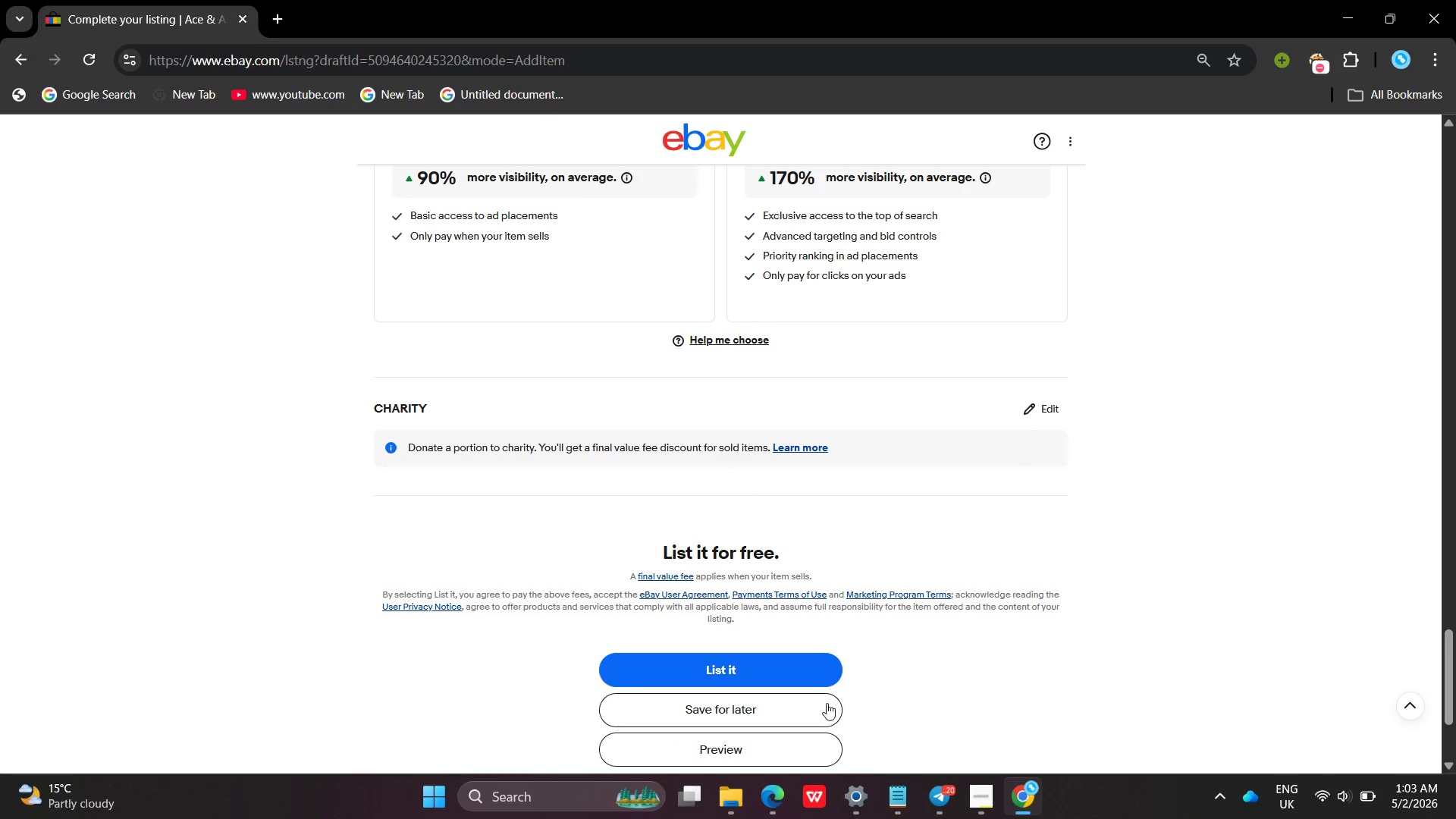 
left_click([798, 714])
 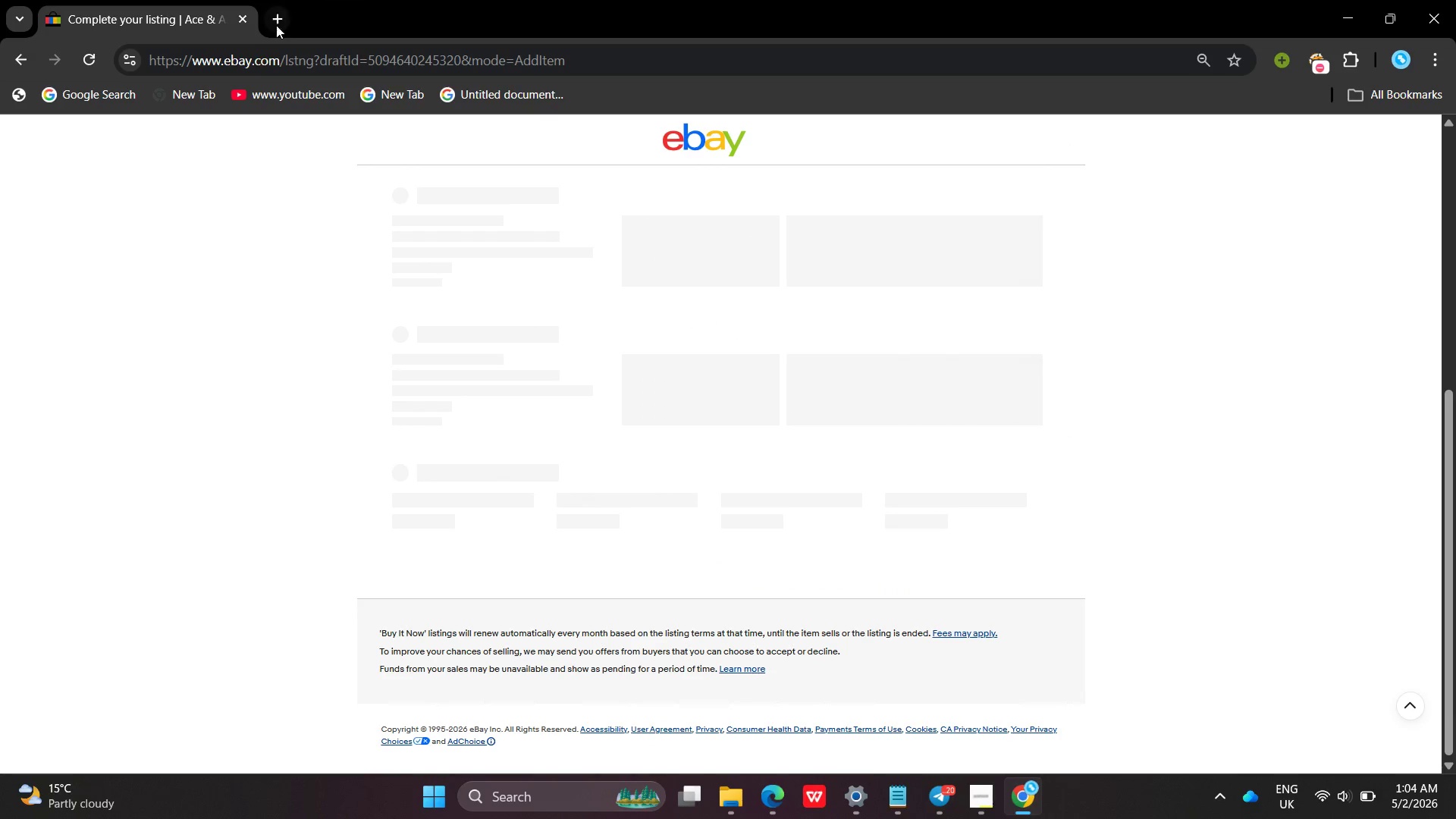 
left_click([276, 33])
 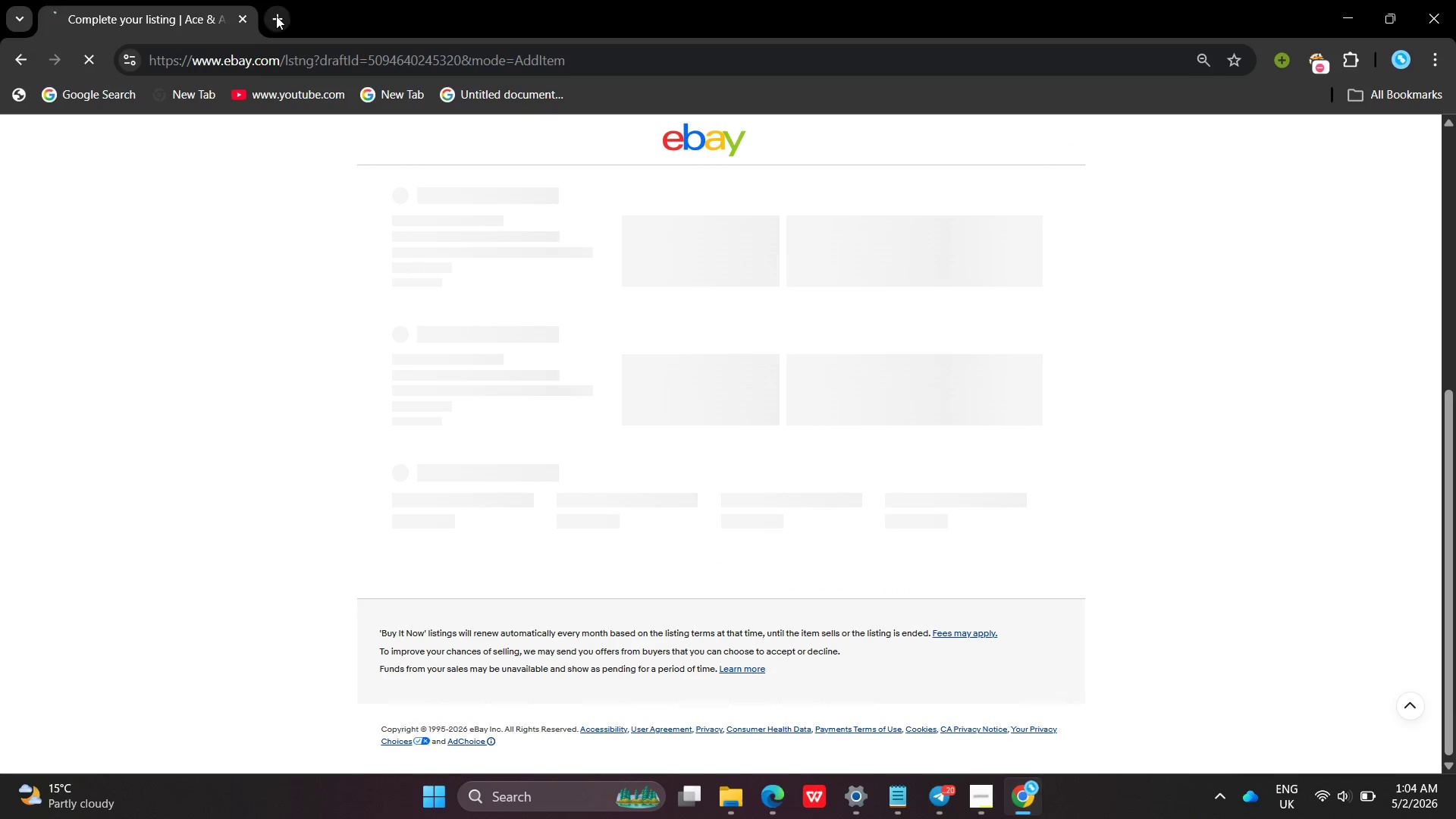 
left_click([276, 16])
 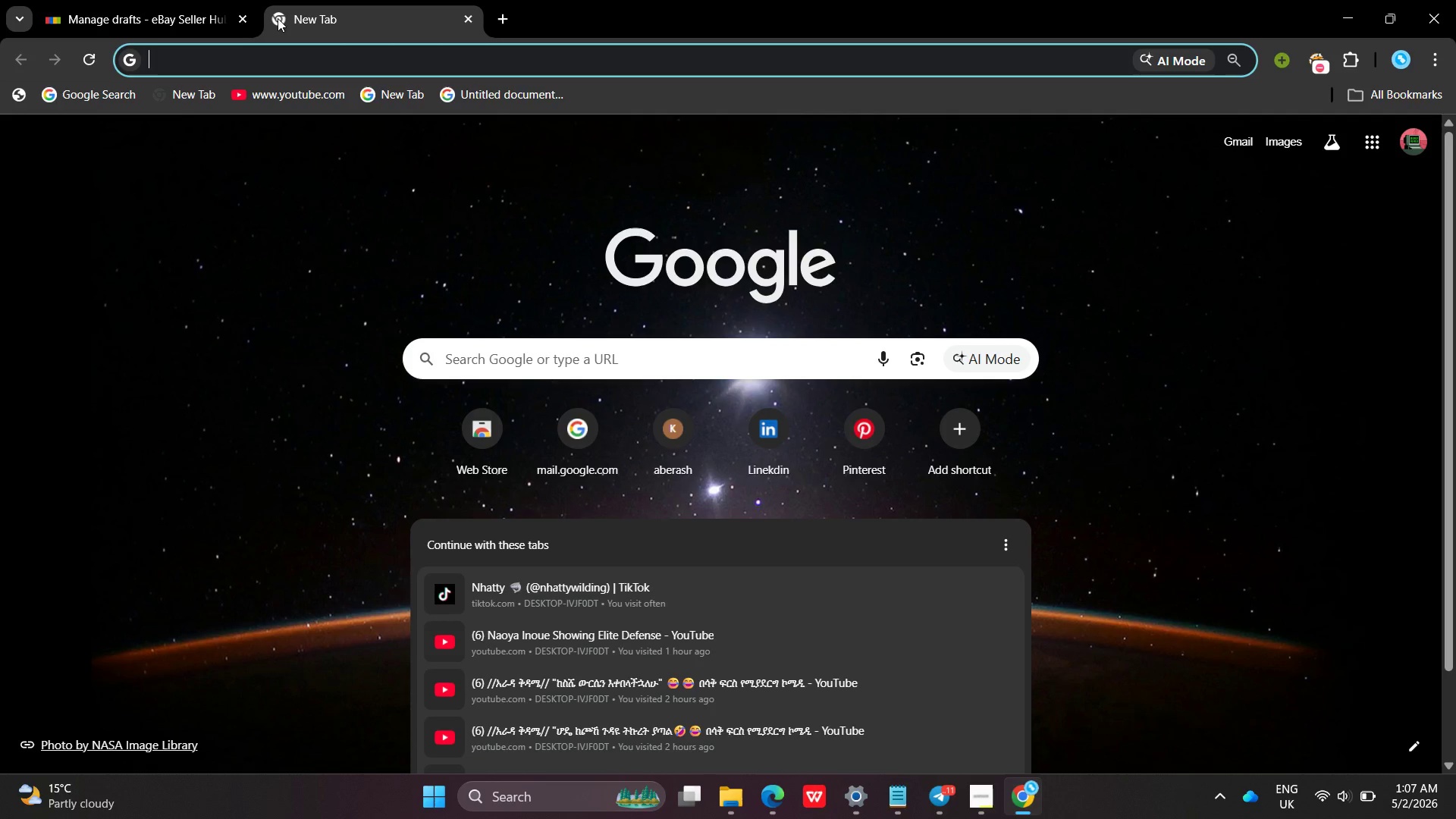 
wait(199.97)
 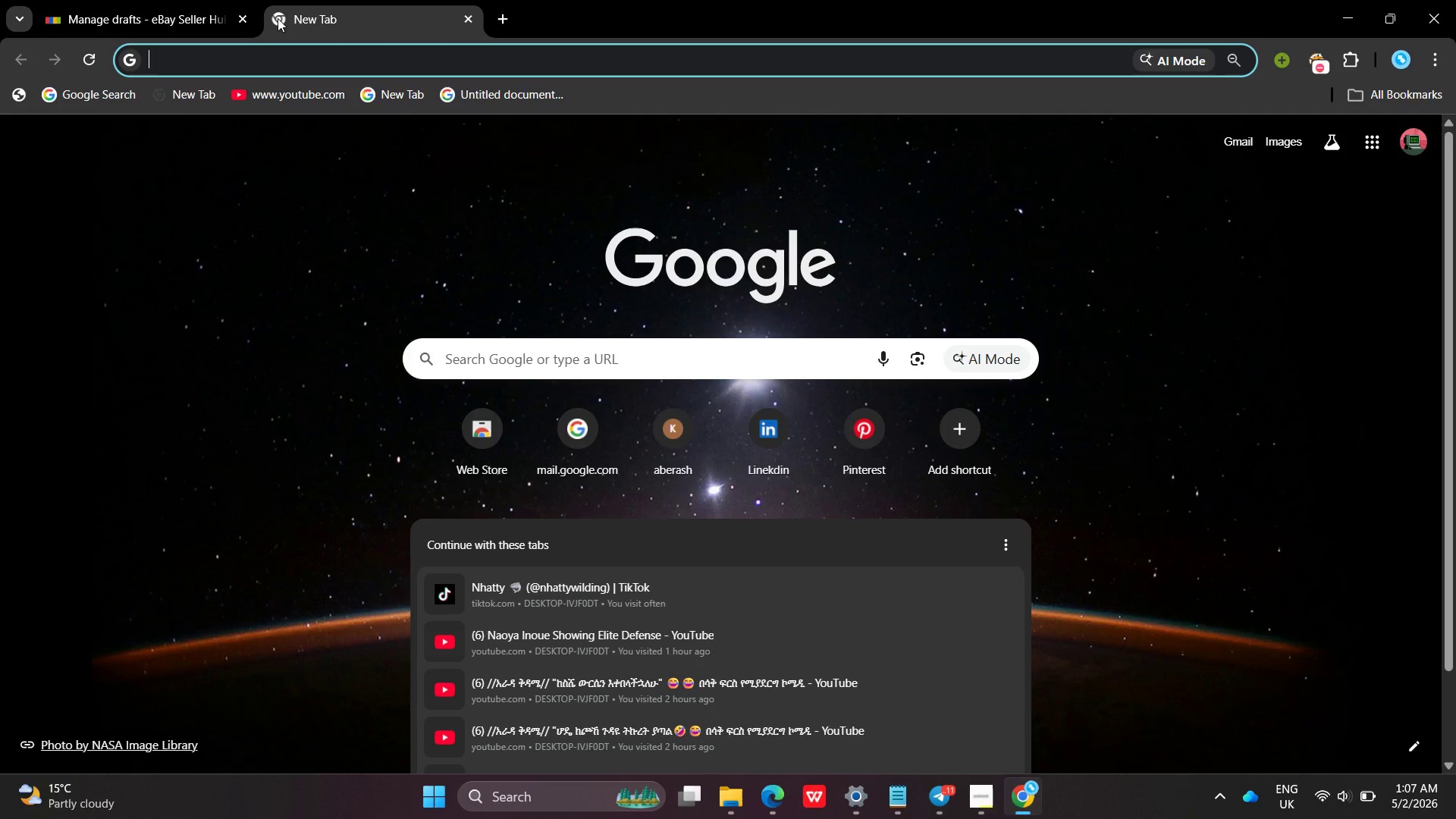 
left_click([61, 0])
 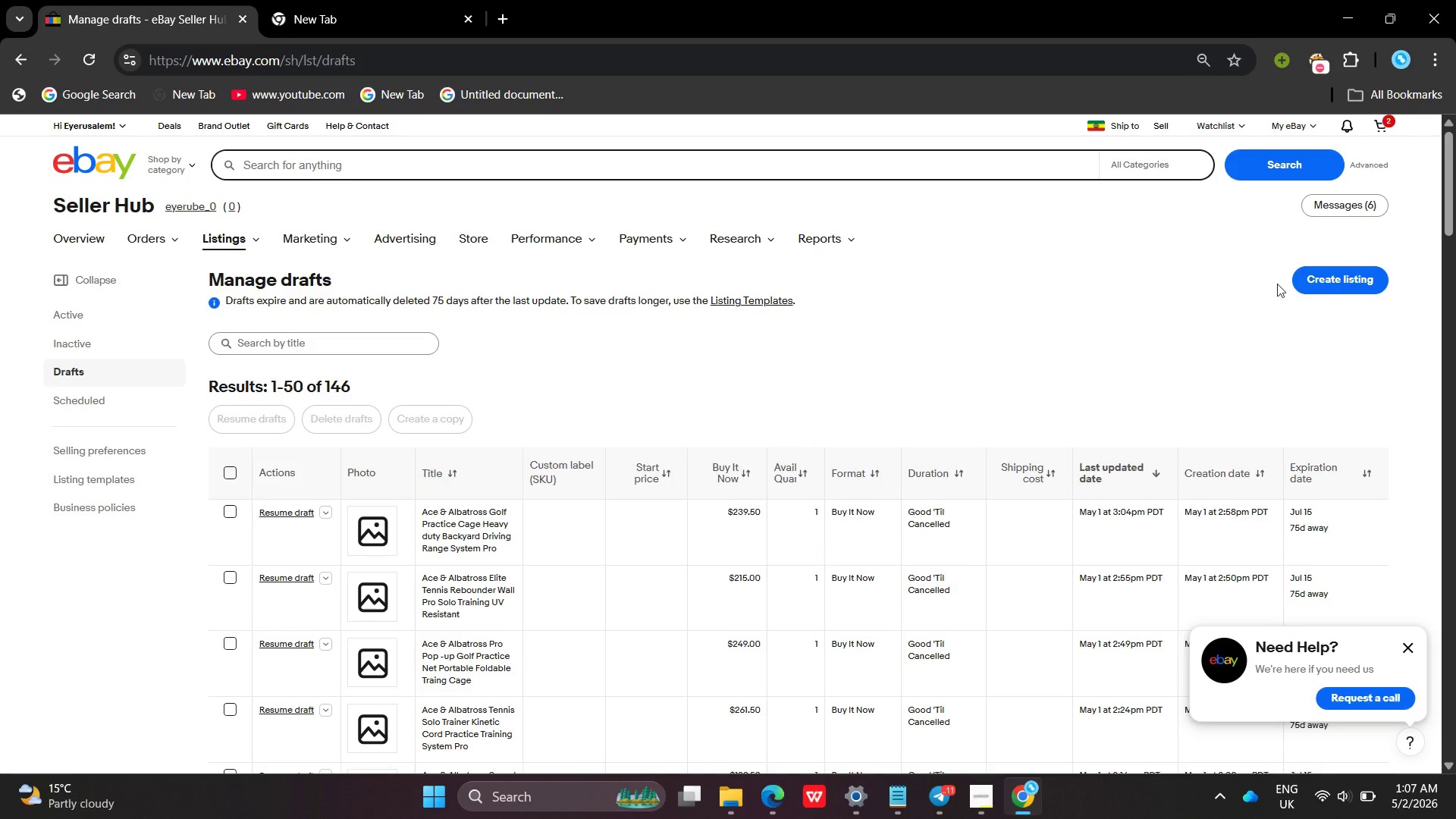 
left_click([1307, 278])